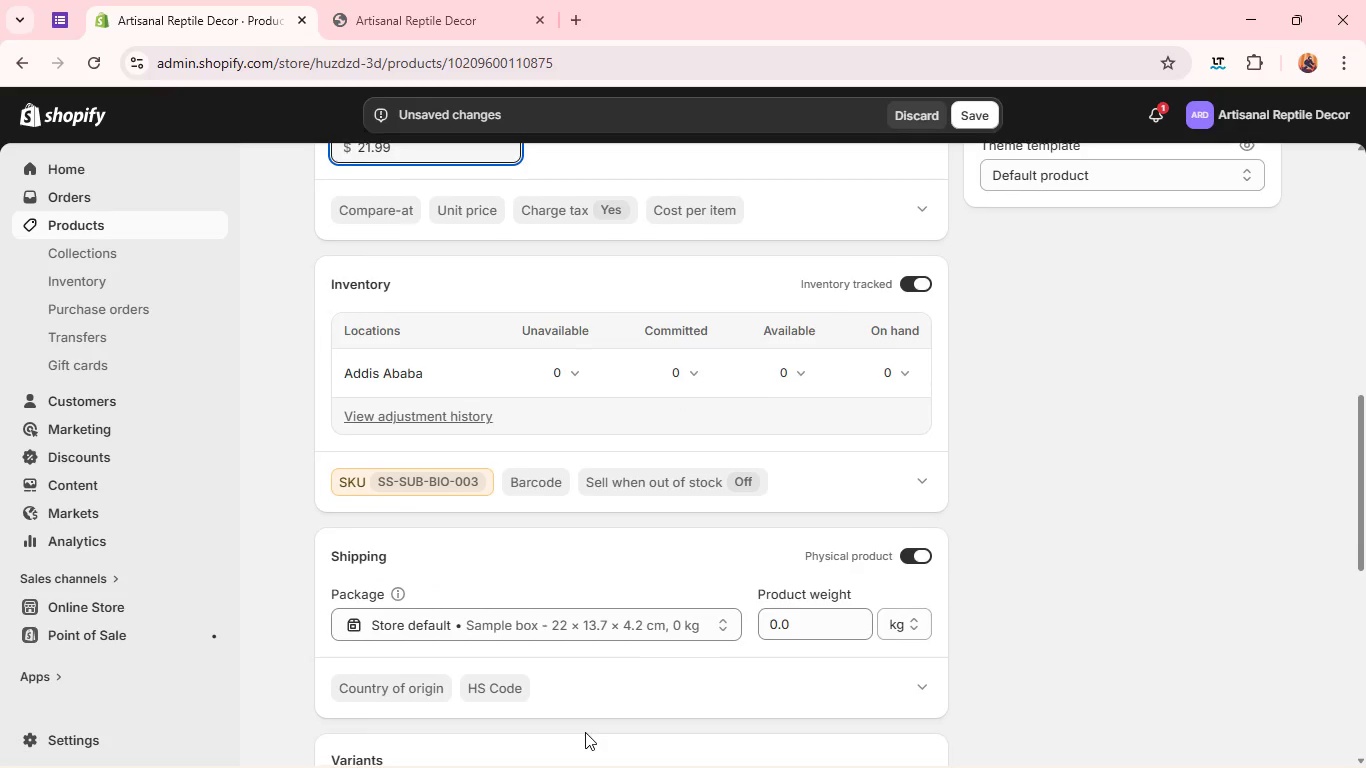 
left_click([481, 479])
 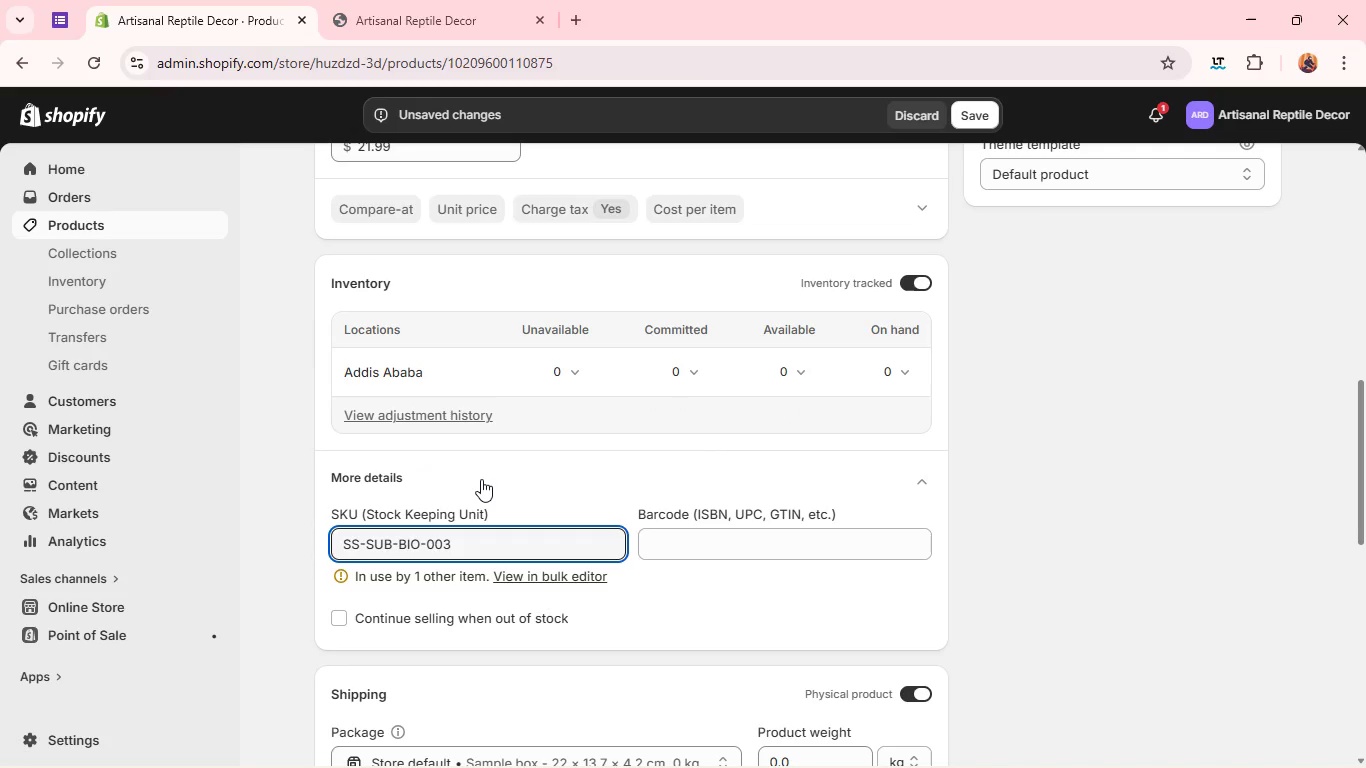 
key(Backspace)
 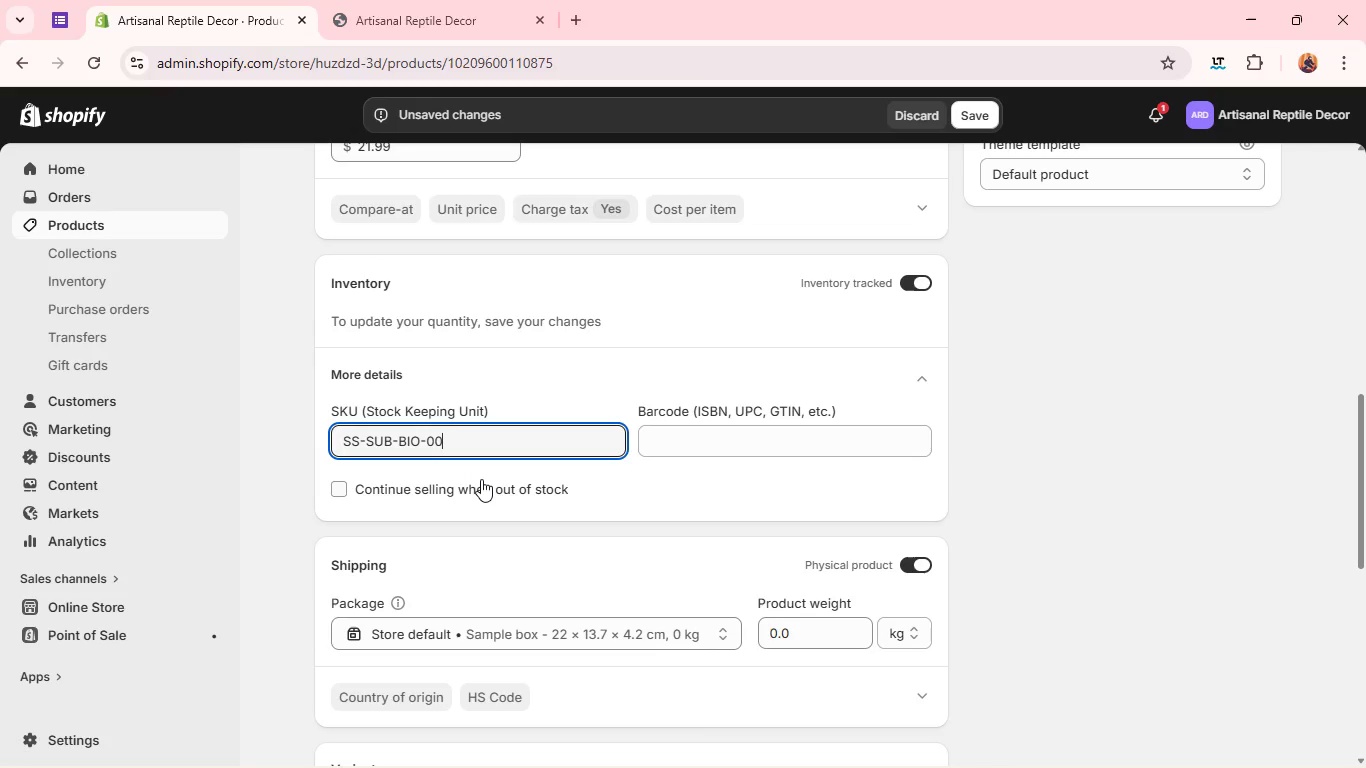 
key(4)
 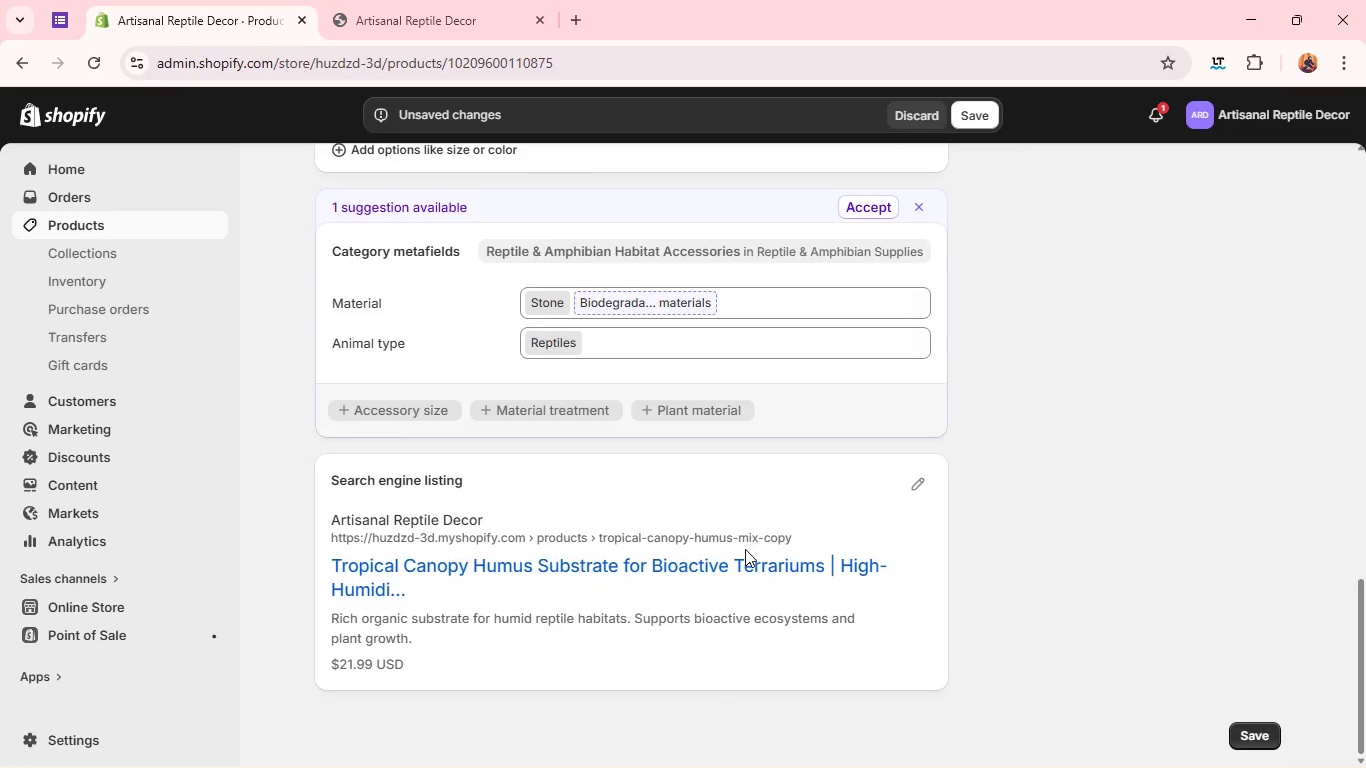 
left_click([913, 490])
 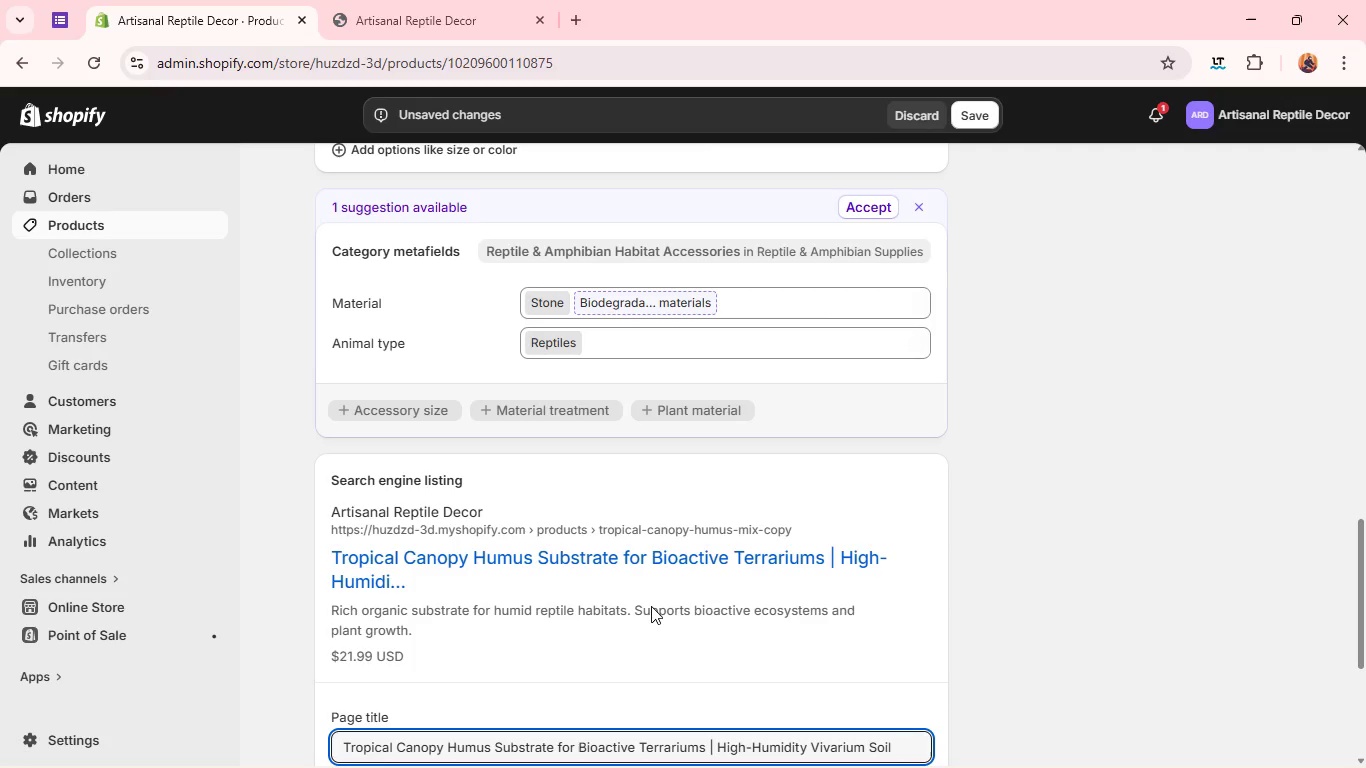 
wait(37.38)
 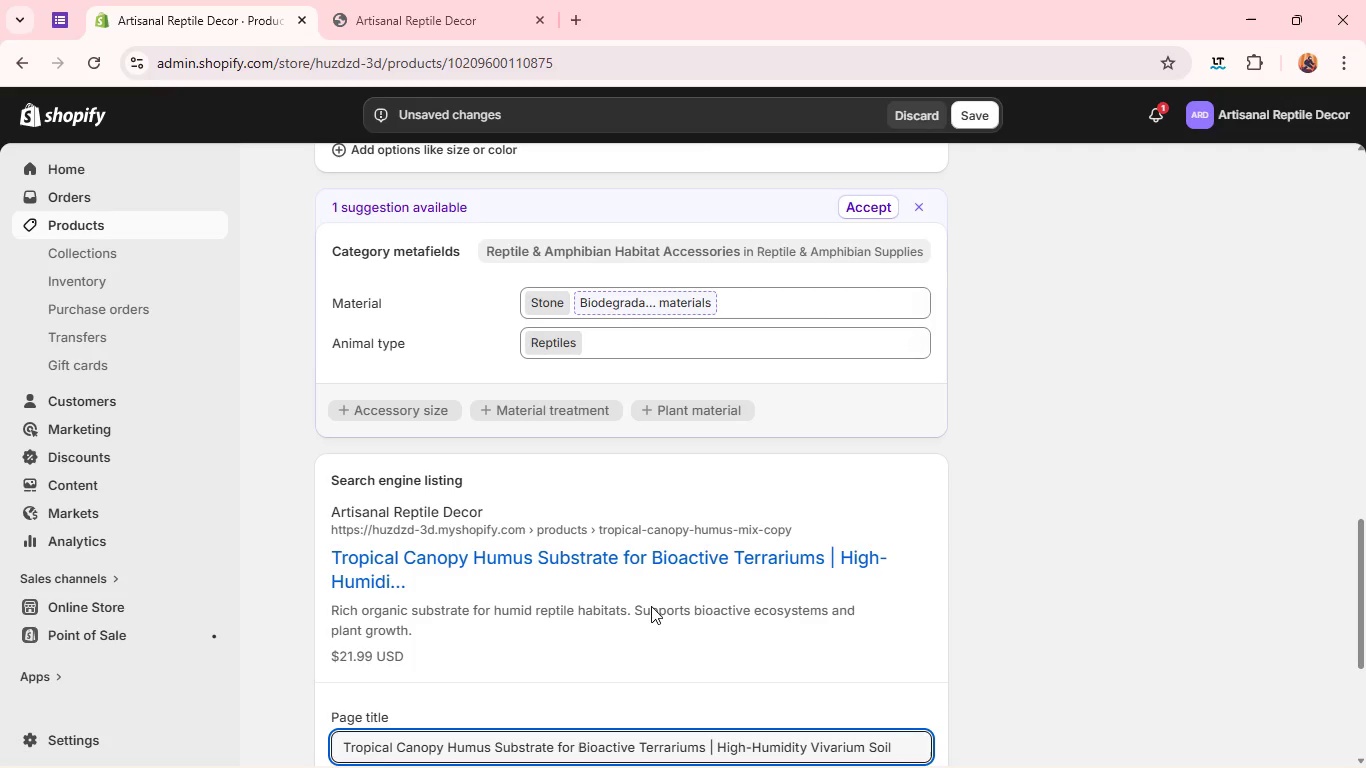 
double_click([647, 631])
 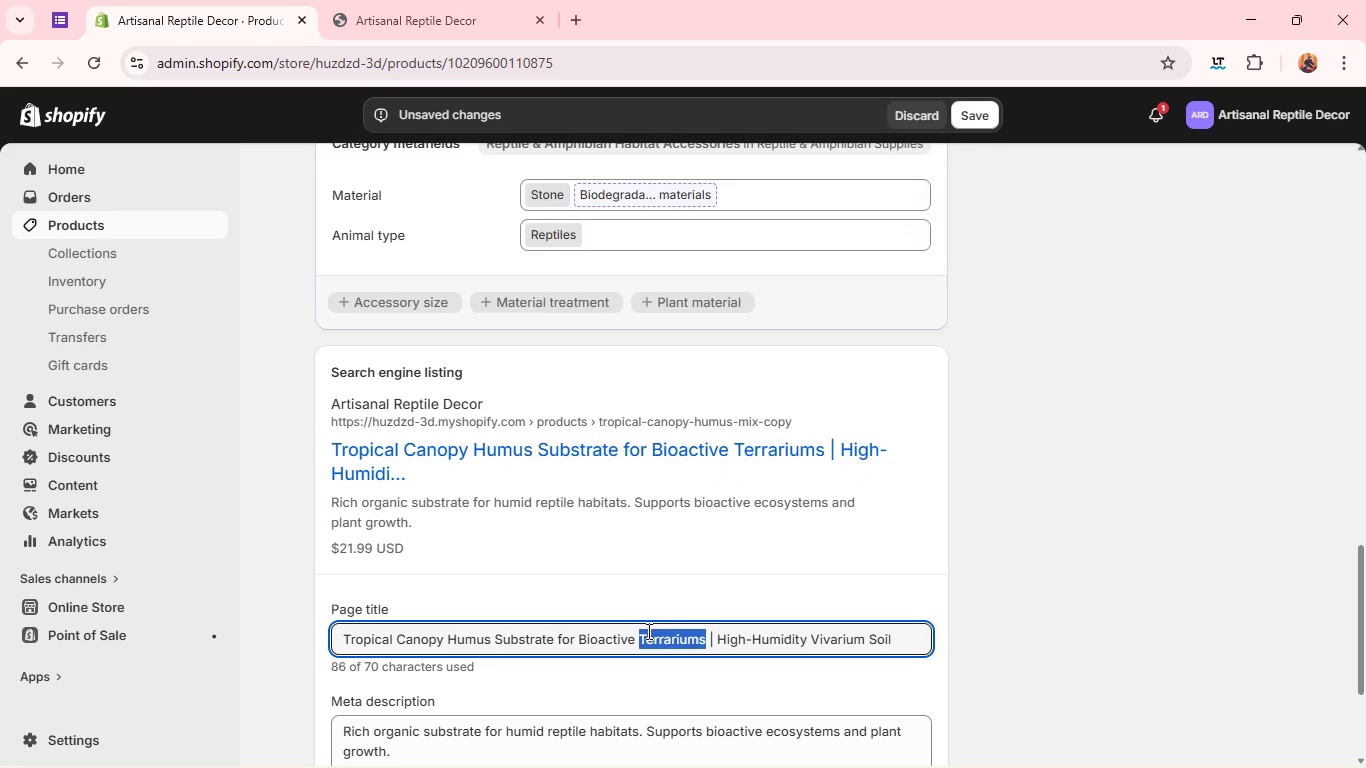 
triple_click([647, 631])
 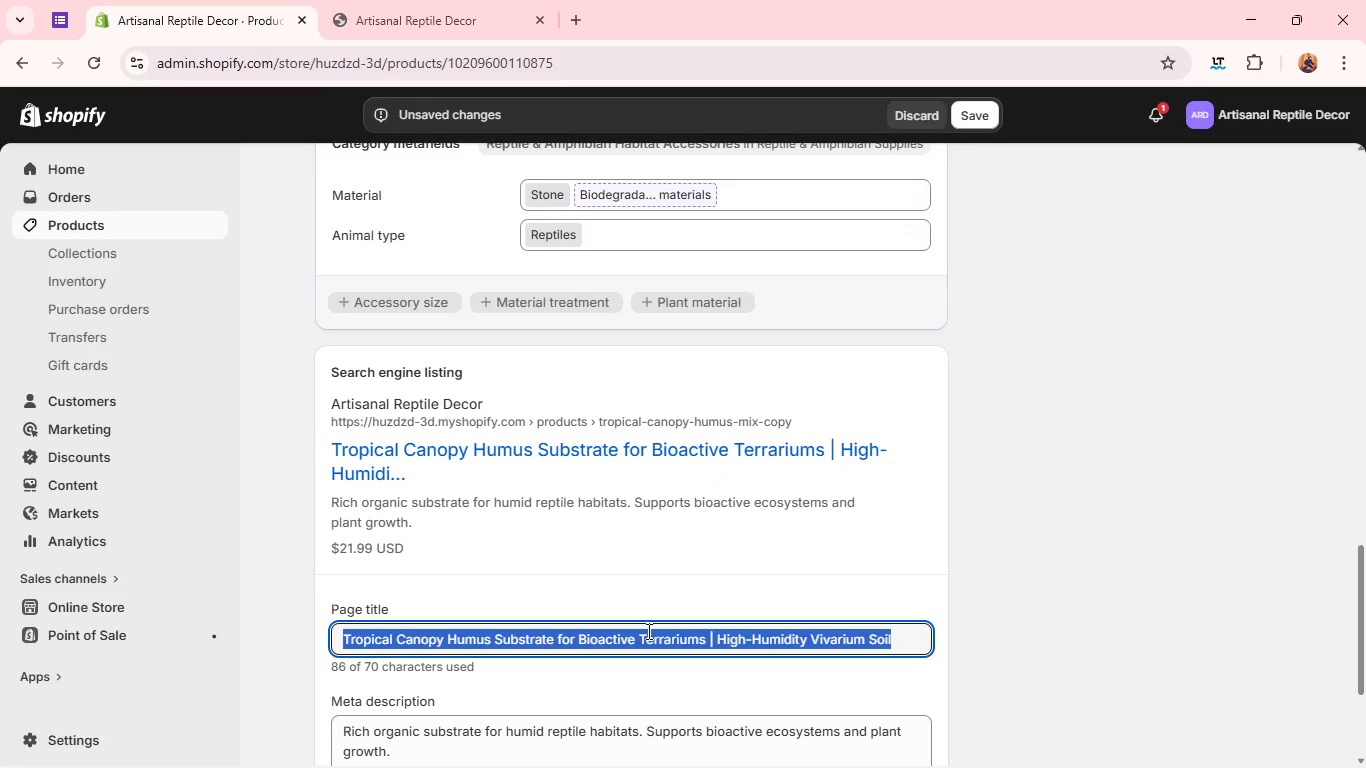 
key(Backspace)
 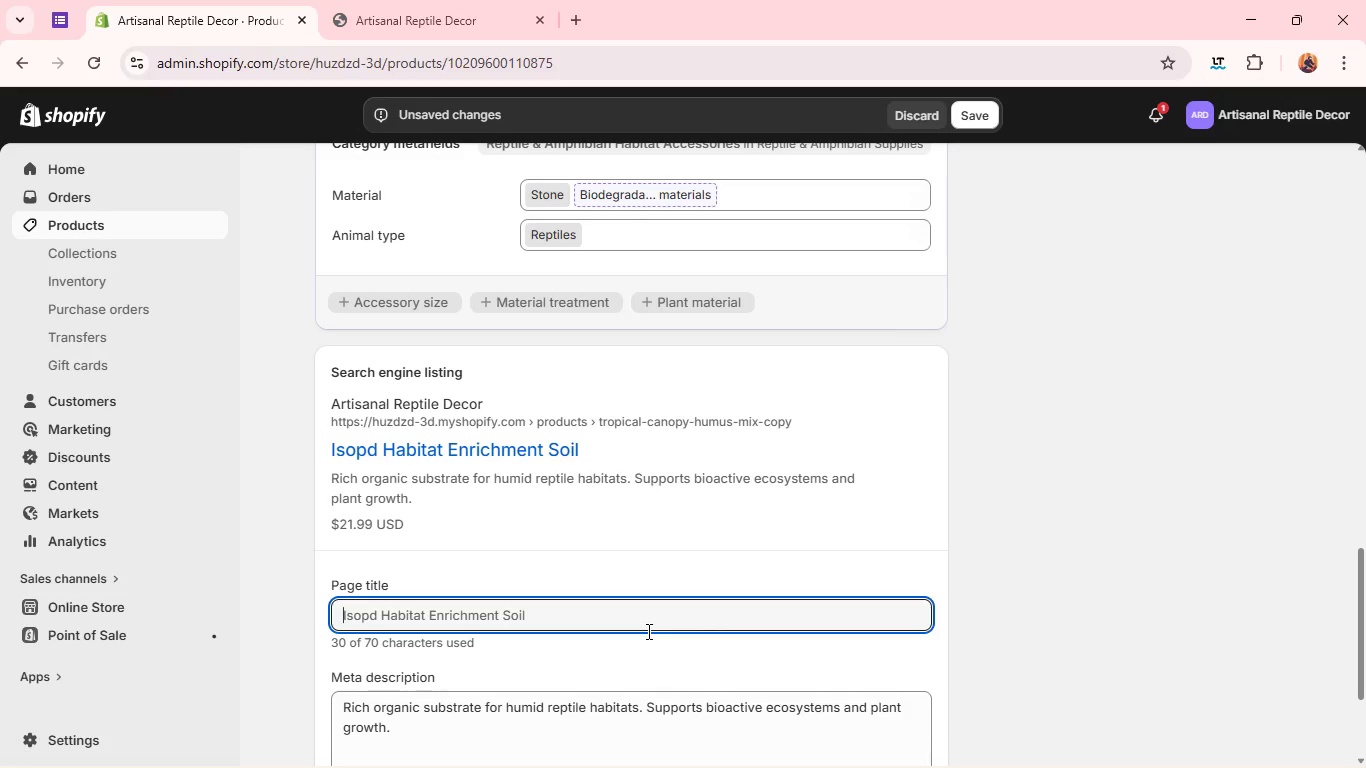 
wait(13.09)
 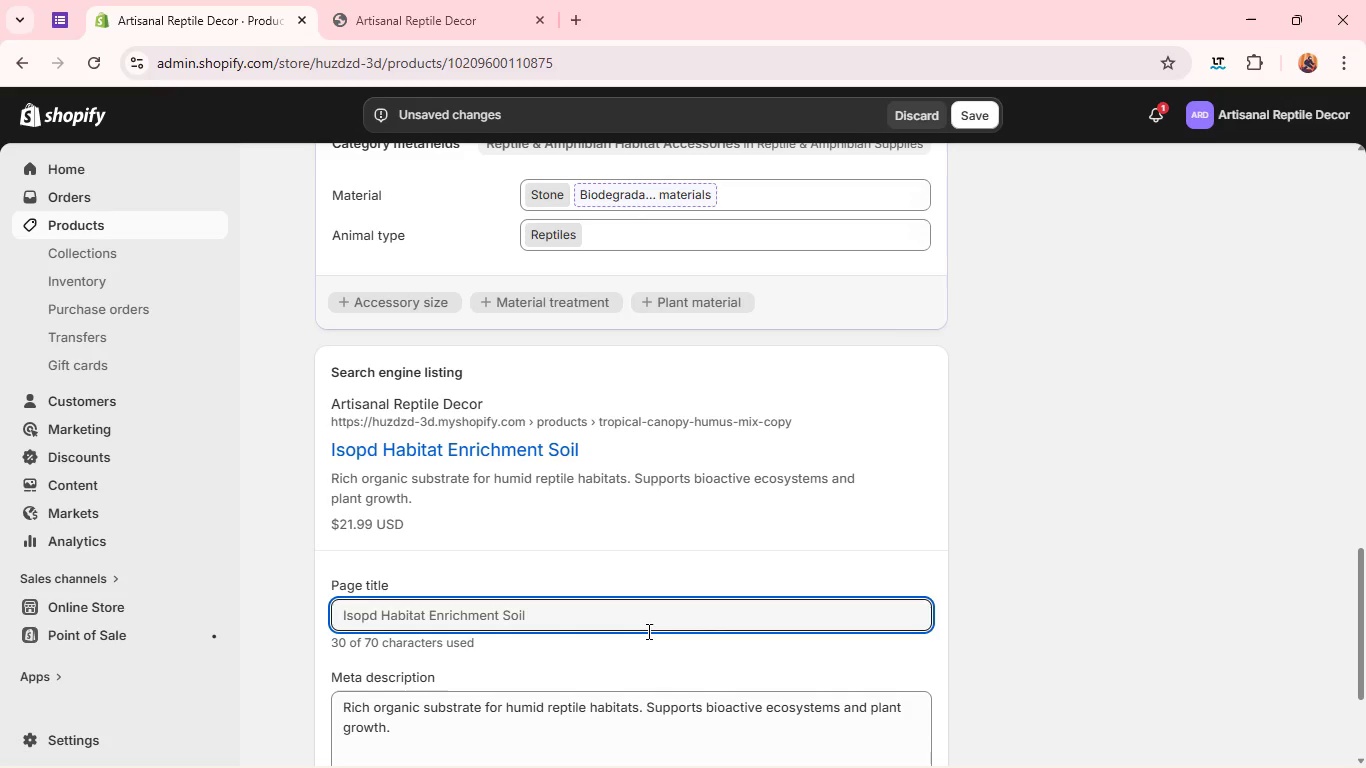 
type(Tropical Canopy)
 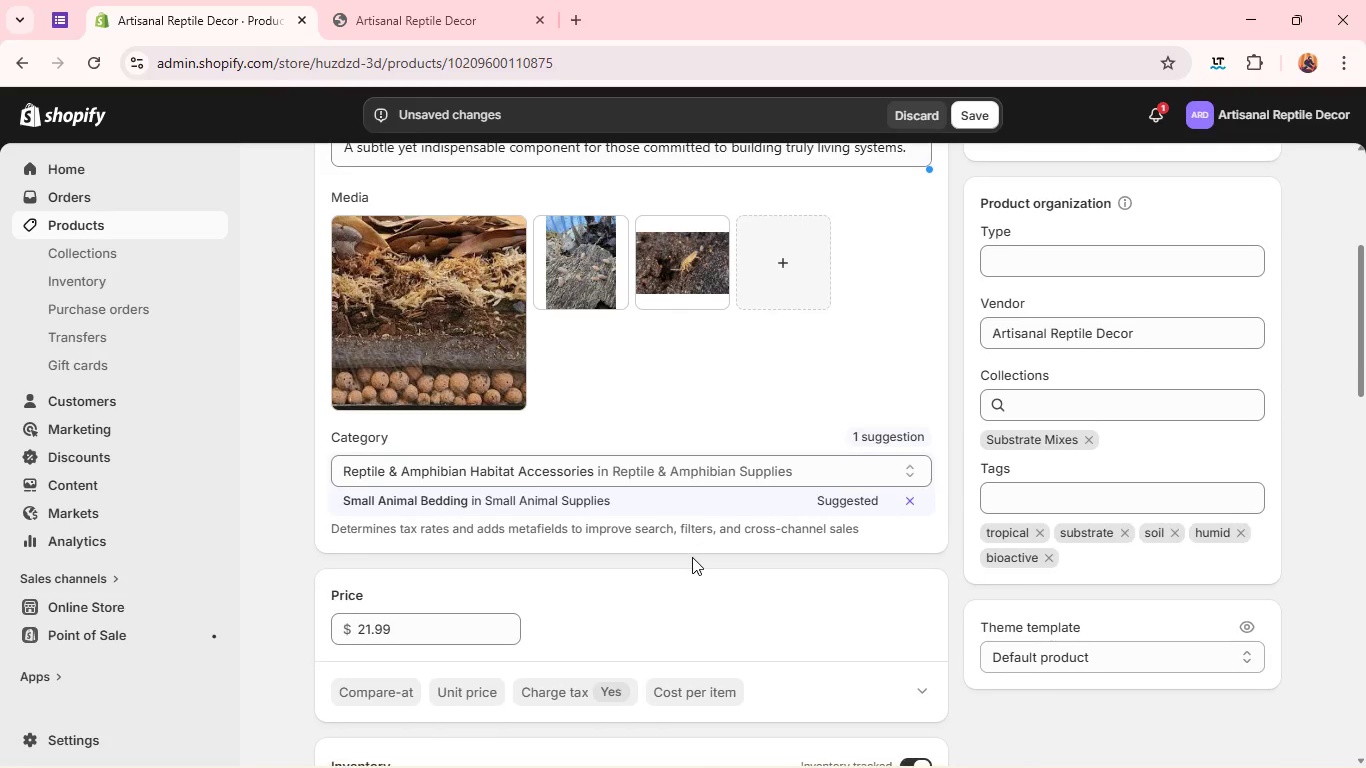 
wait(13.24)
 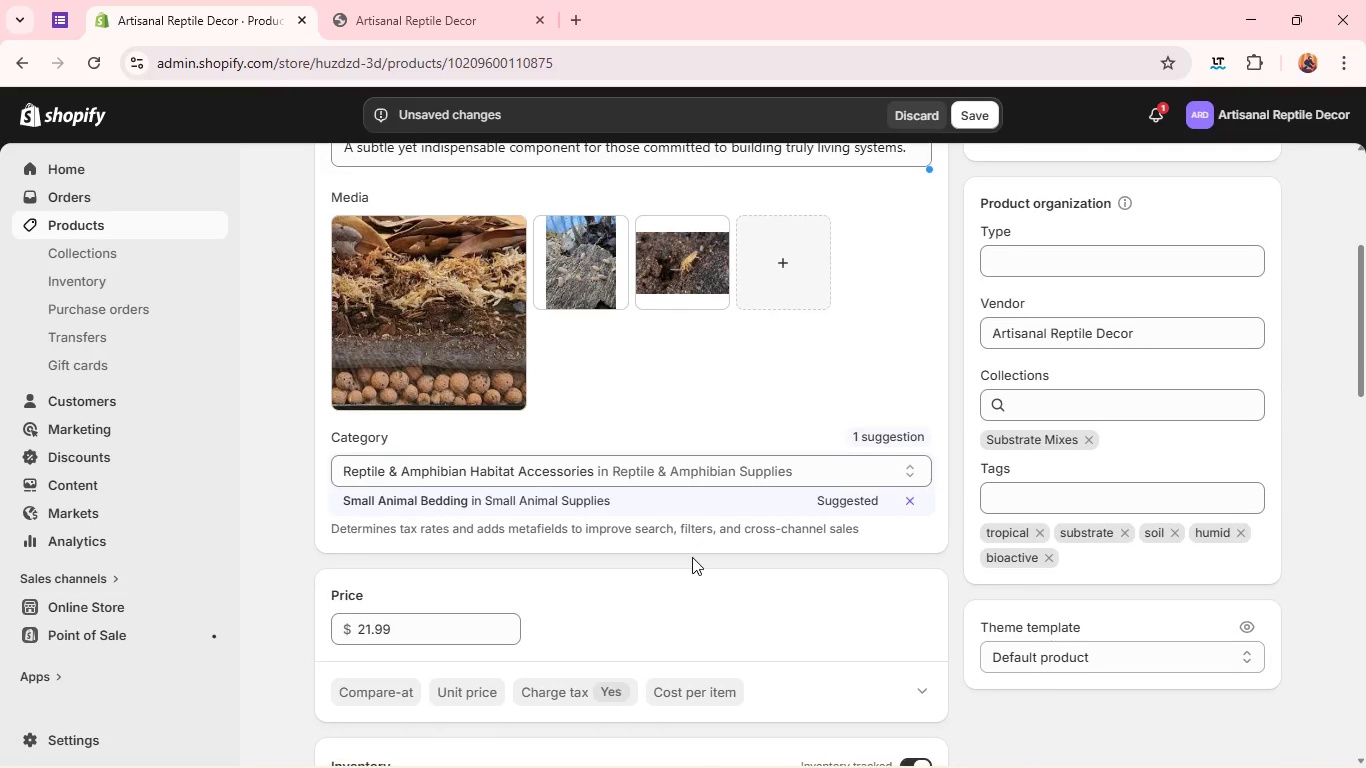 
mouse_move([642, 491])
 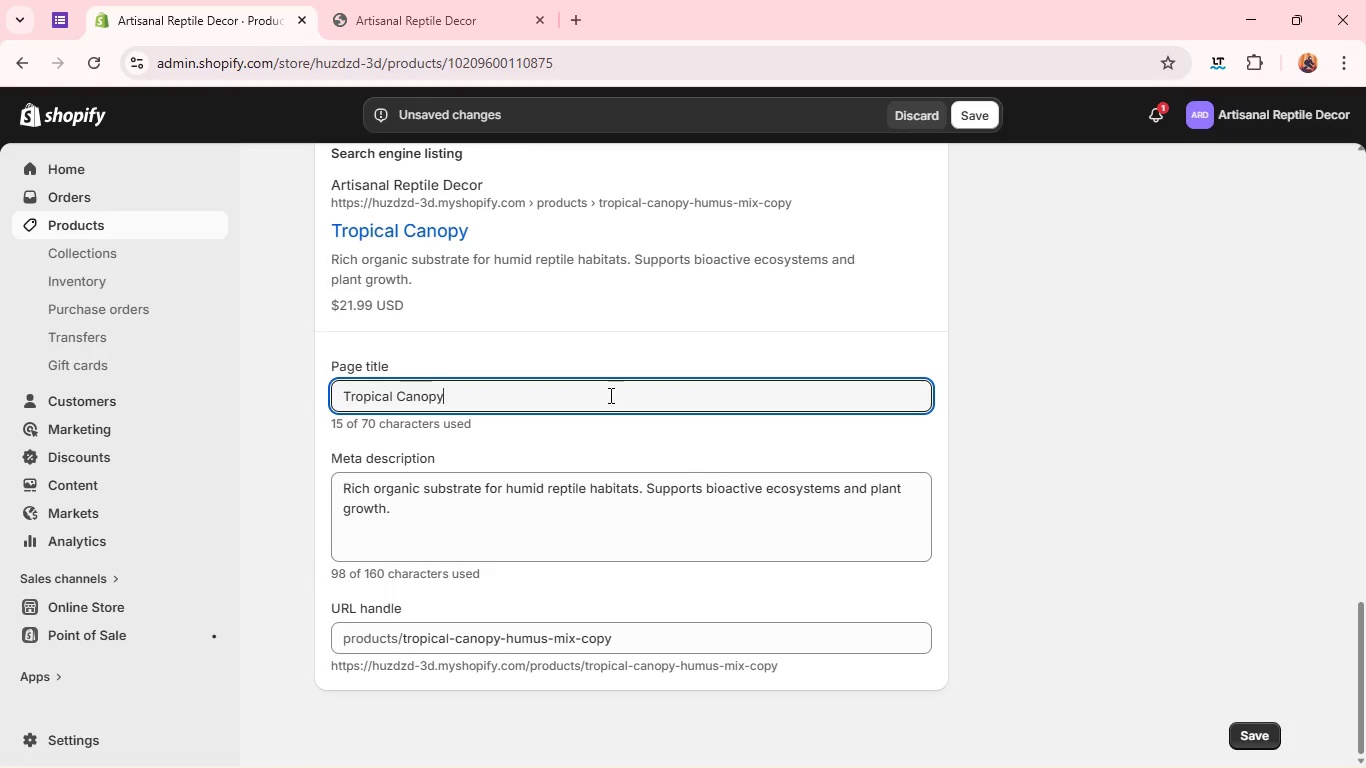 
double_click([609, 395])
 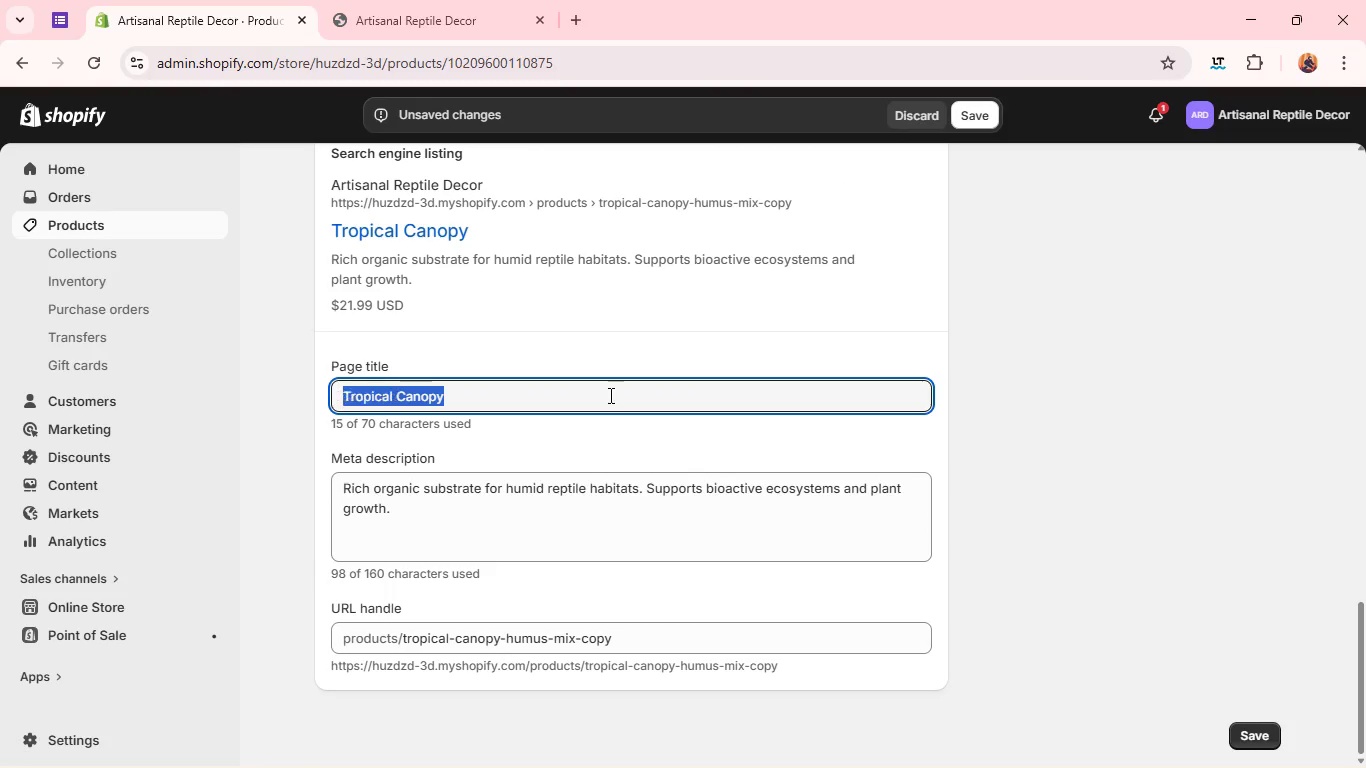 
triple_click([609, 395])
 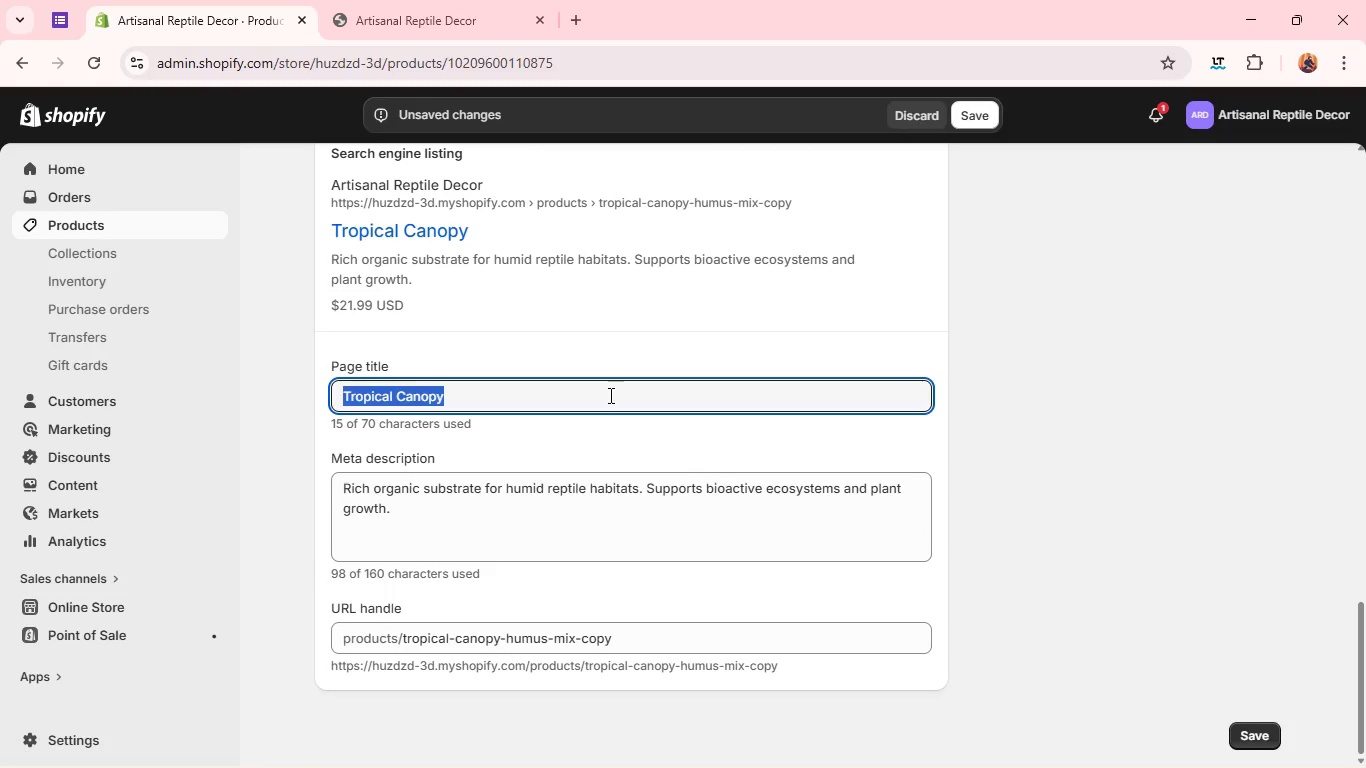 
type(Isopod Enrichment Substrate for Bioactive Reptile Habitats | Decomposer Soil )
 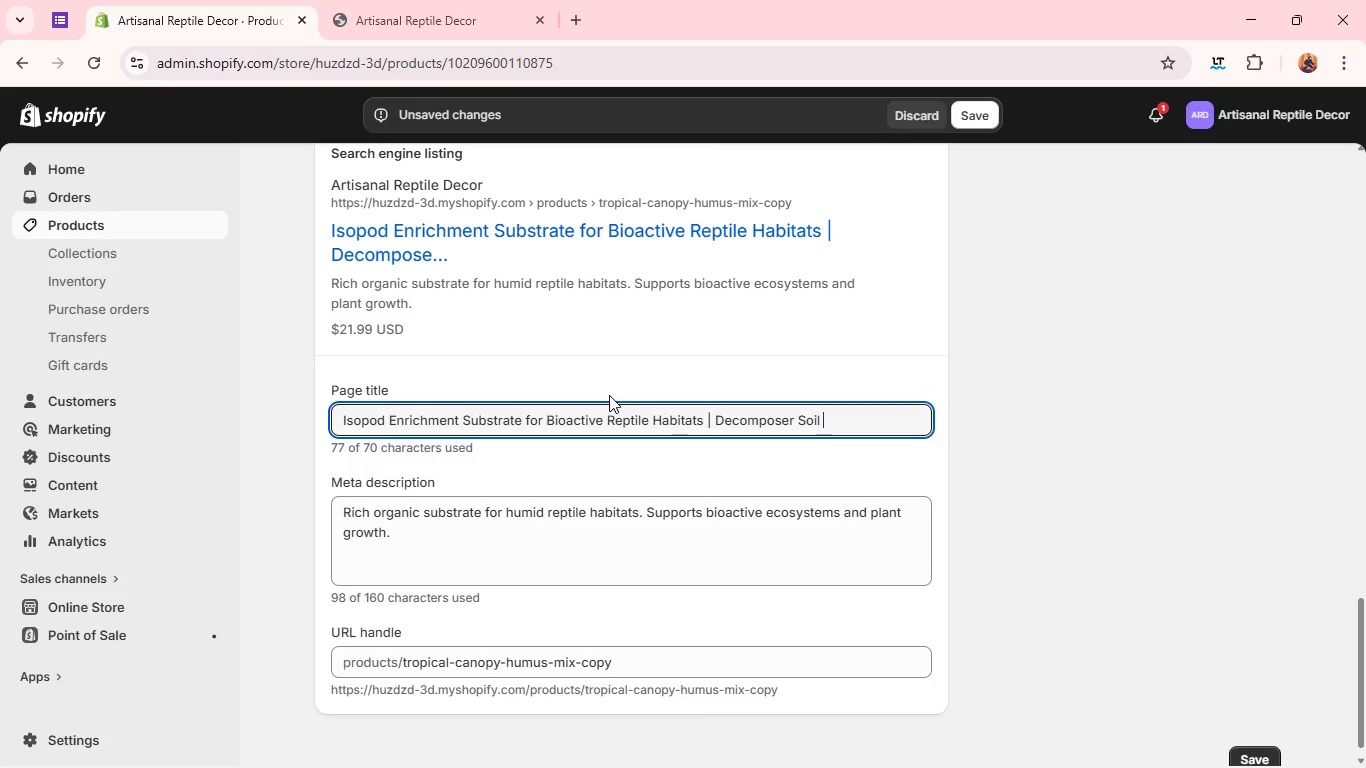 
left_click([578, 426])
 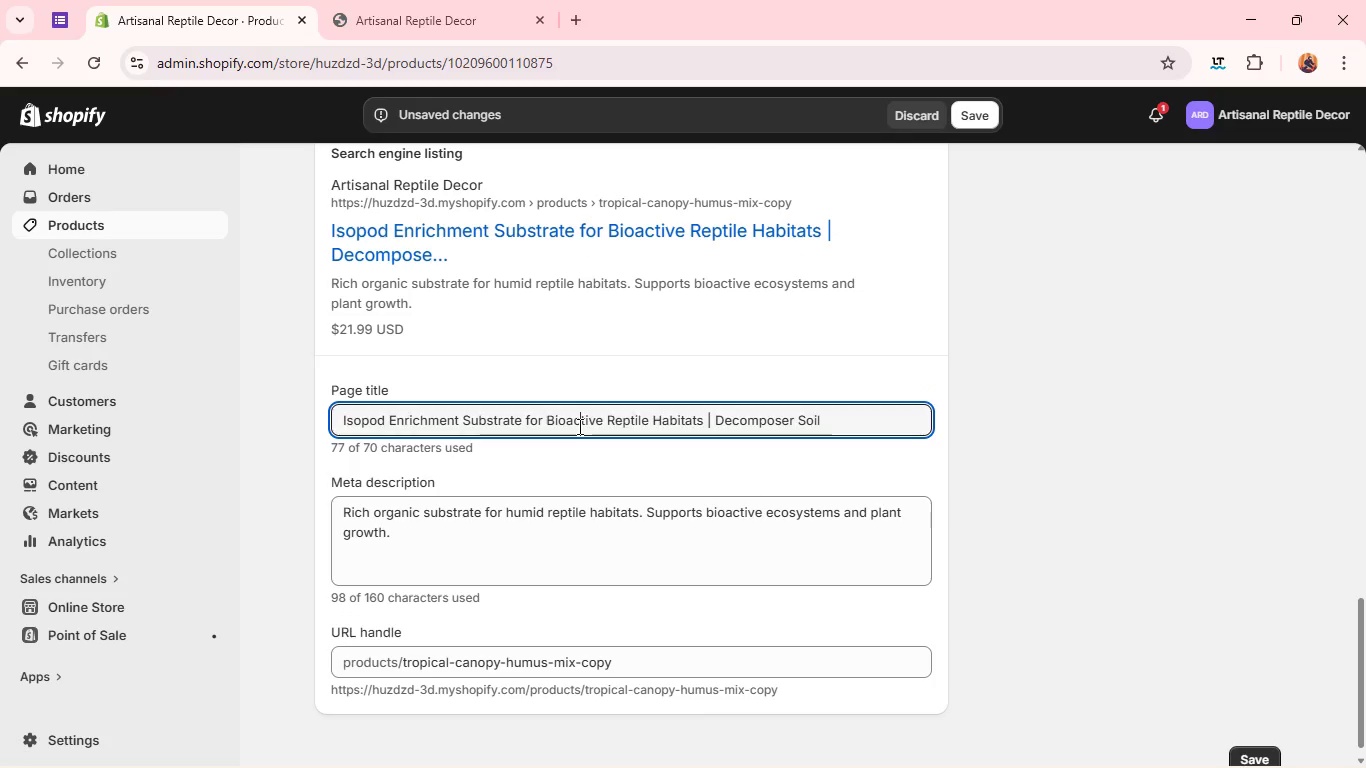 
key(Control+A)
 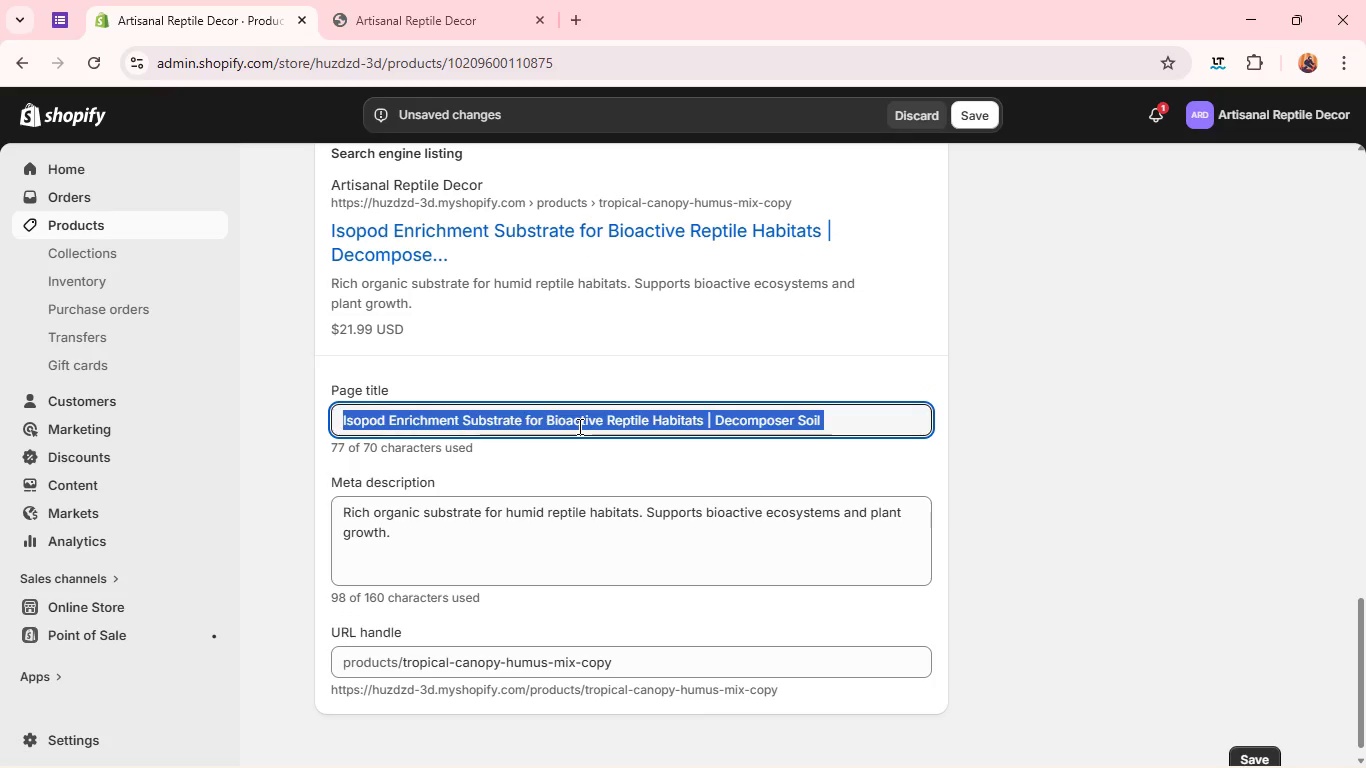 
key(Control+C)
 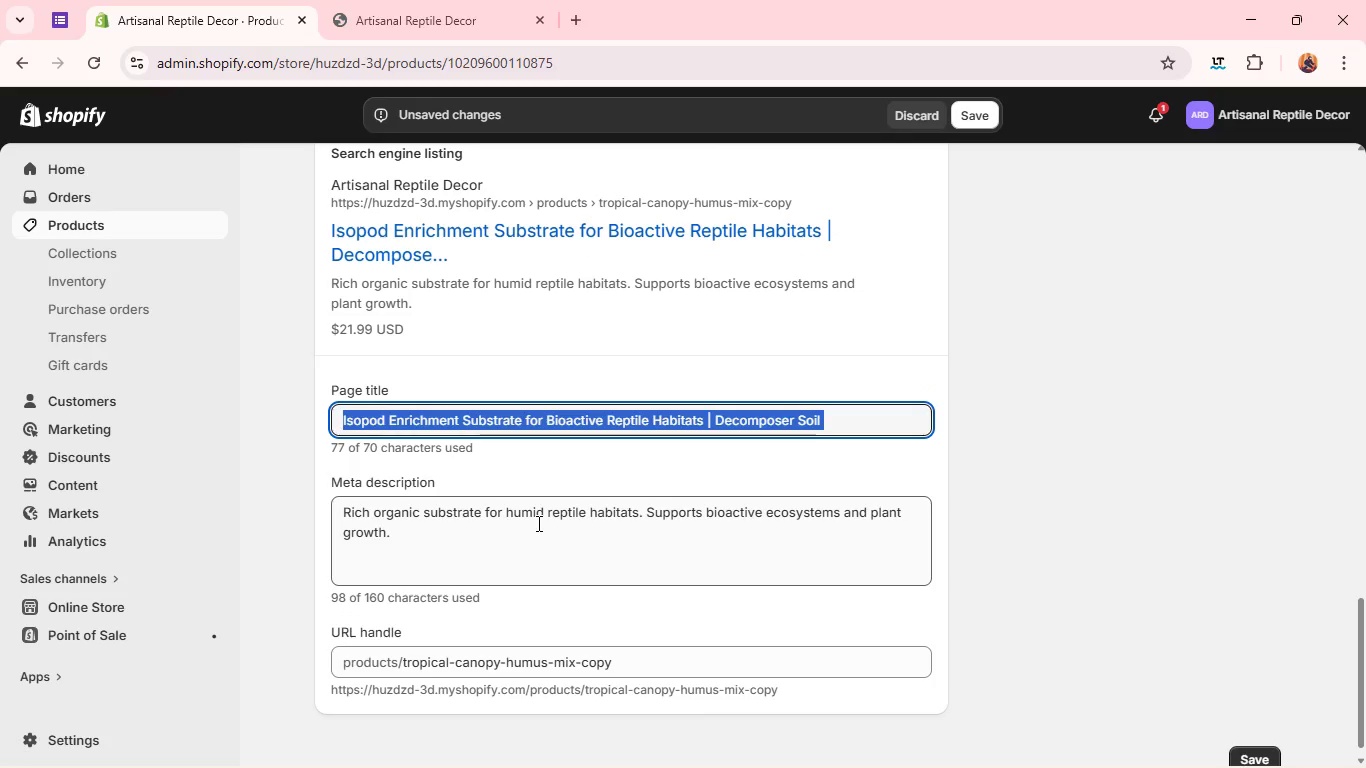 
left_click([537, 523])
 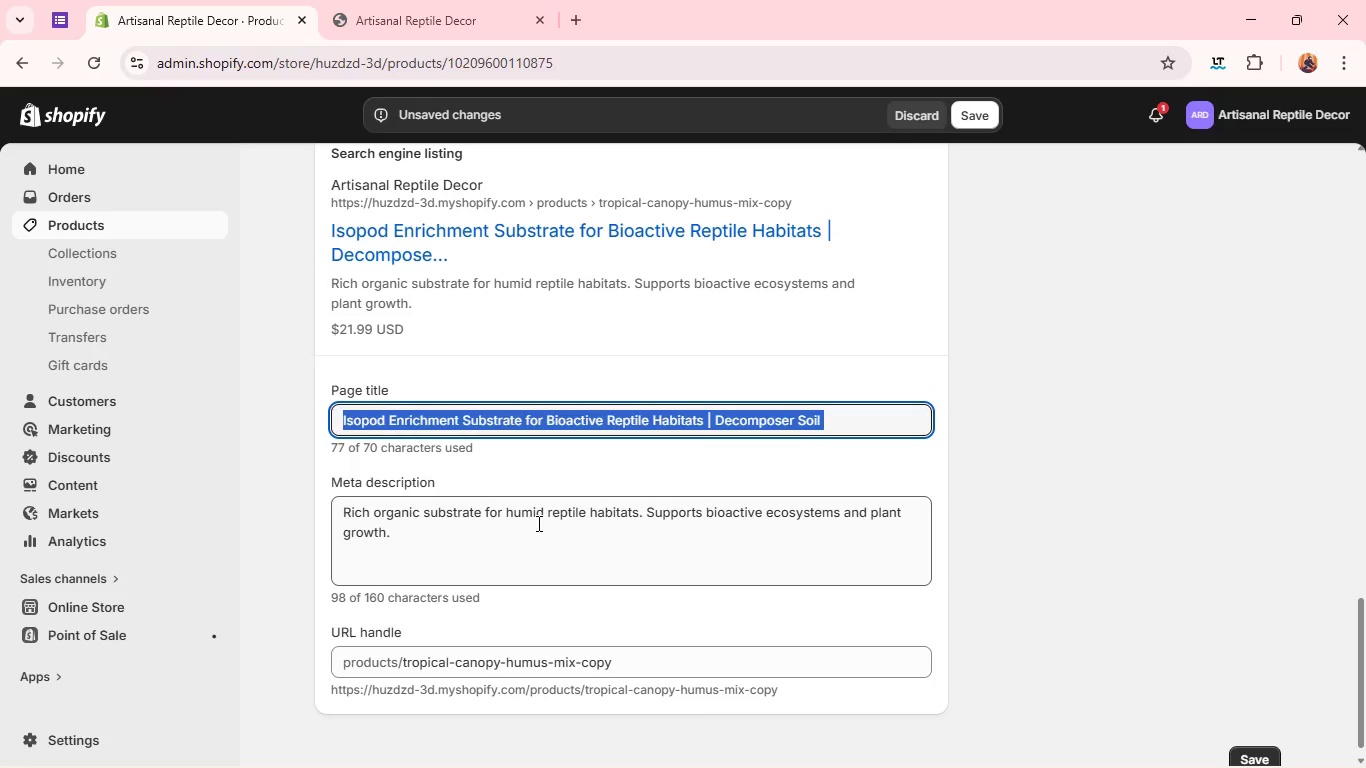 
key(Control+A)
 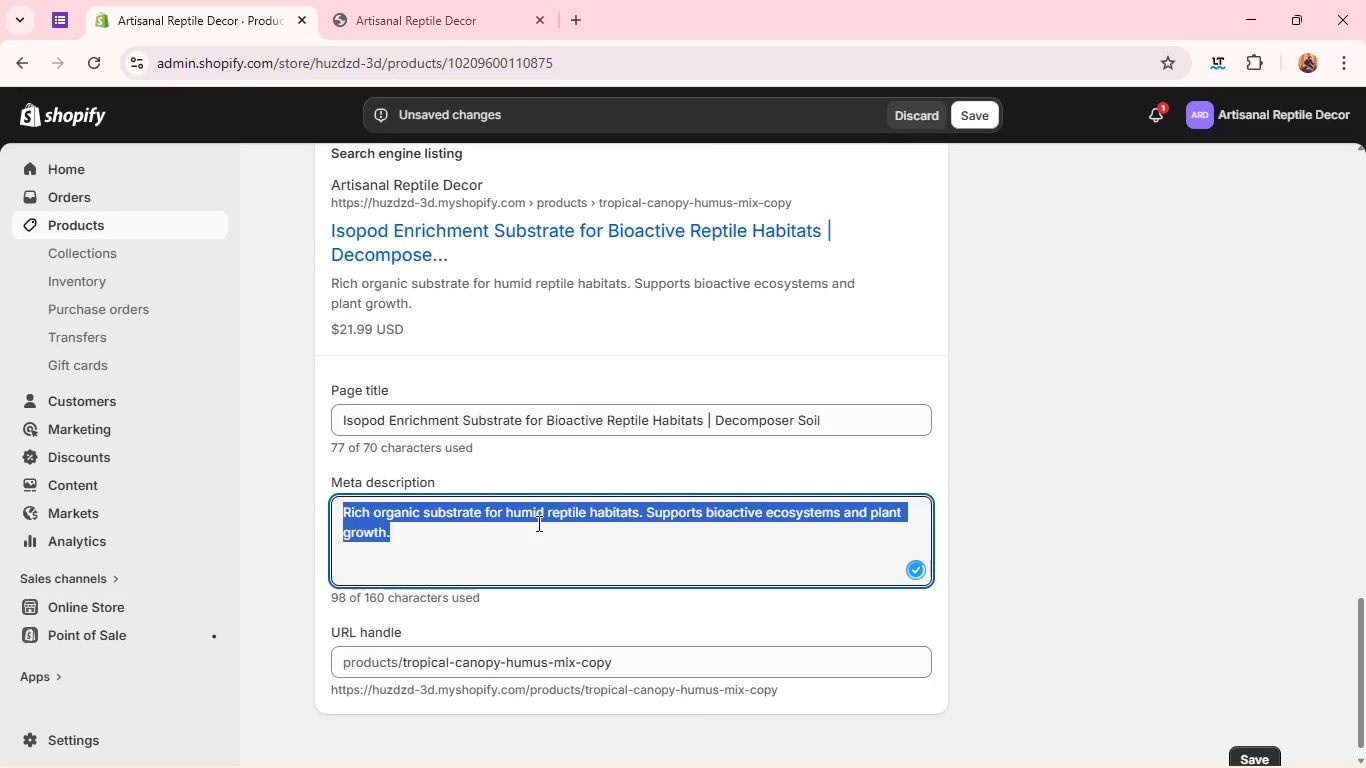 
key(Control+V)
 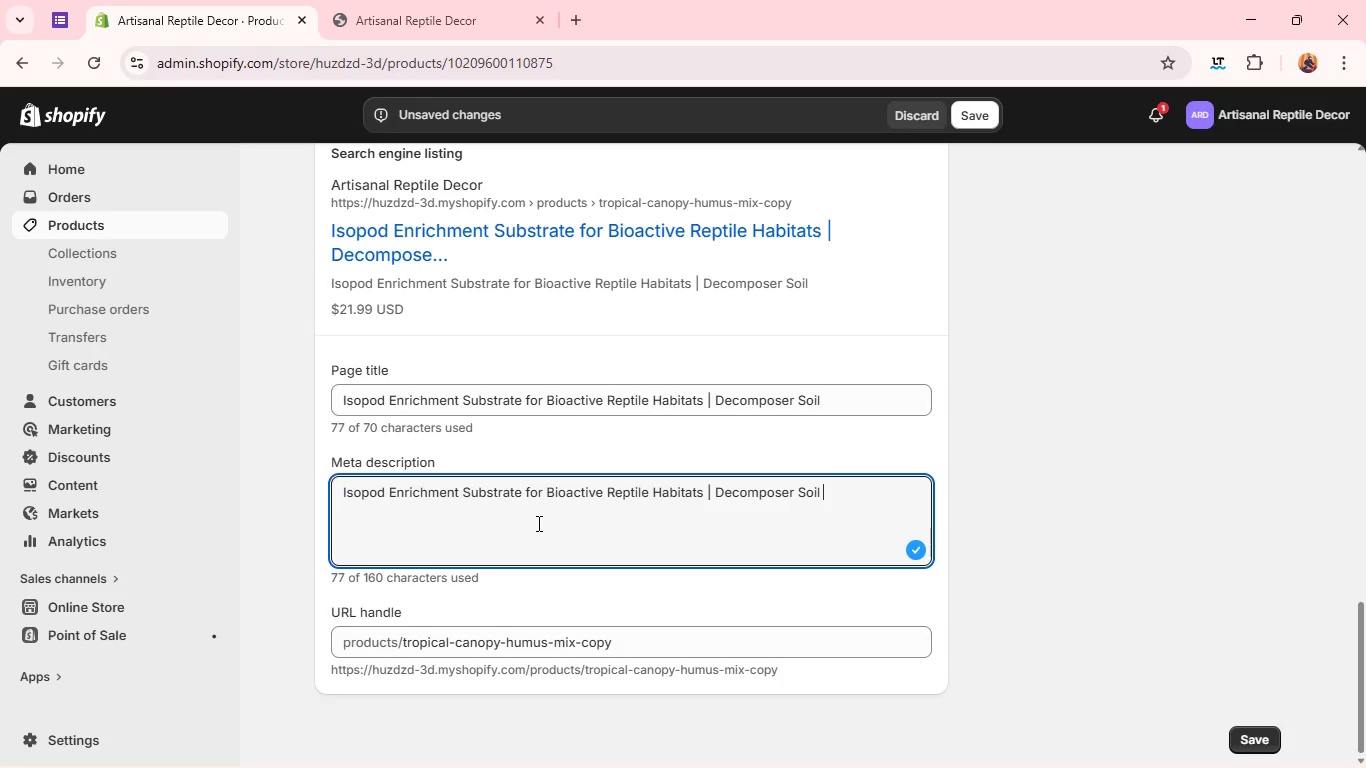 
key(Control+A)
 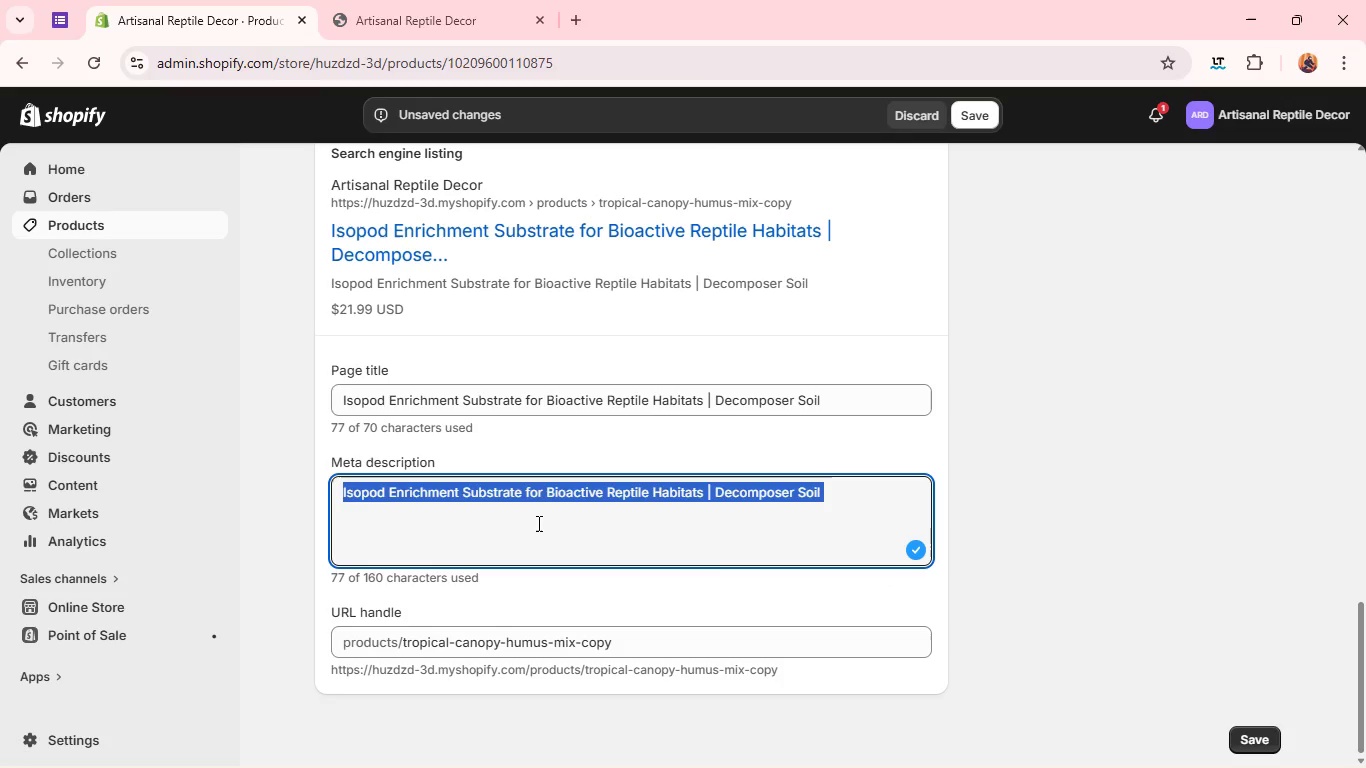 
type(Specialized substrate for isopod colonies )
key(Backspace)
type(, this sub)
key(Backspace)
key(Backspace)
key(Backspace)
key(Backspace)
key(Backspace)
key(Backspace)
key(Backspace)
key(Backspace)
 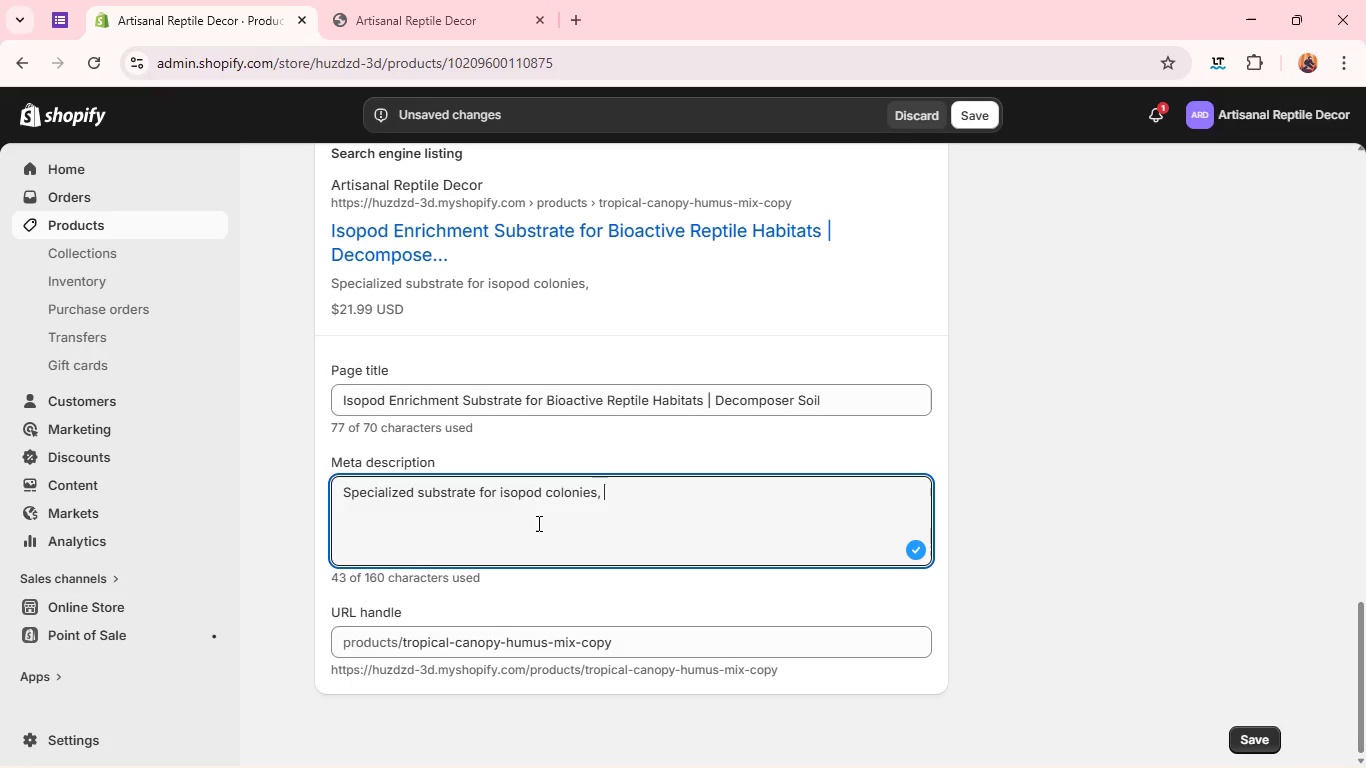 
key(Backspace)
key(Backspace)
type( and bioactive cleanup crewa in reptile )
 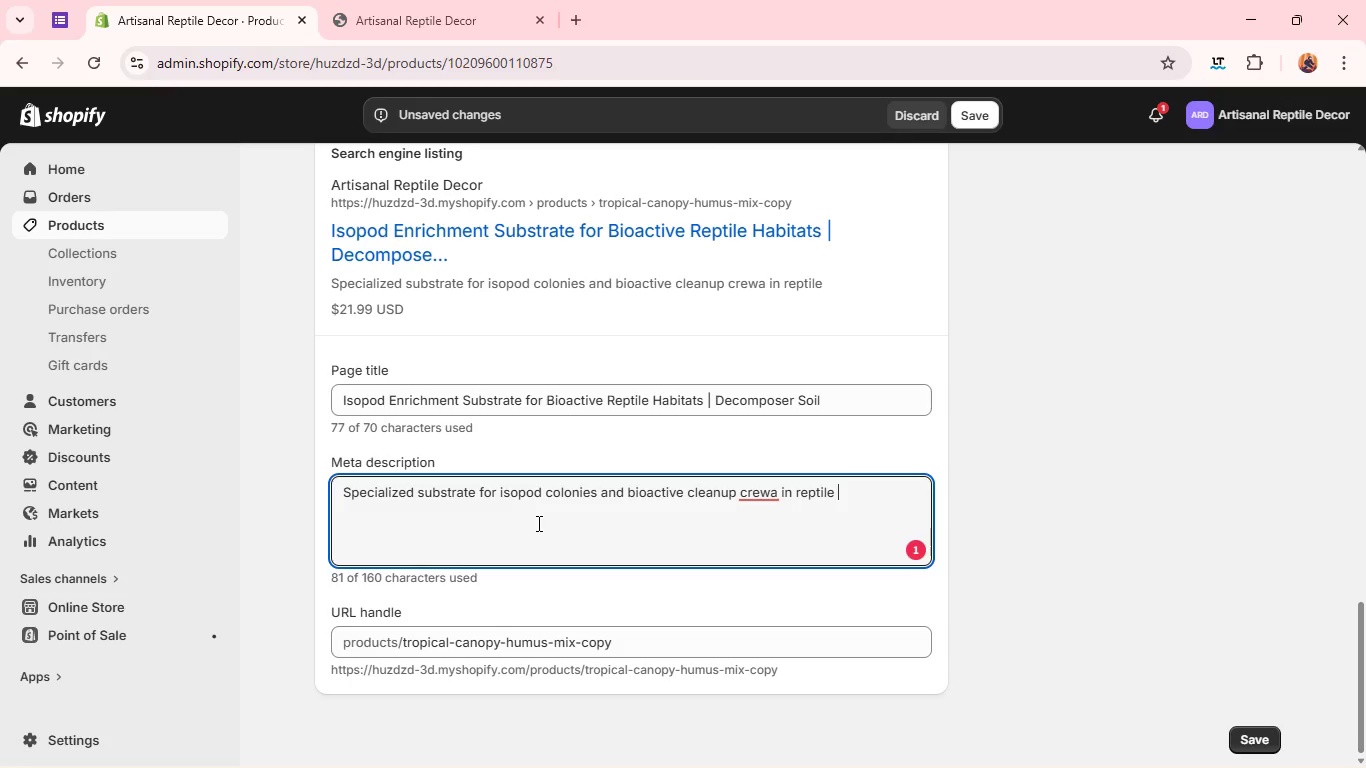 
type(terrariums. )
 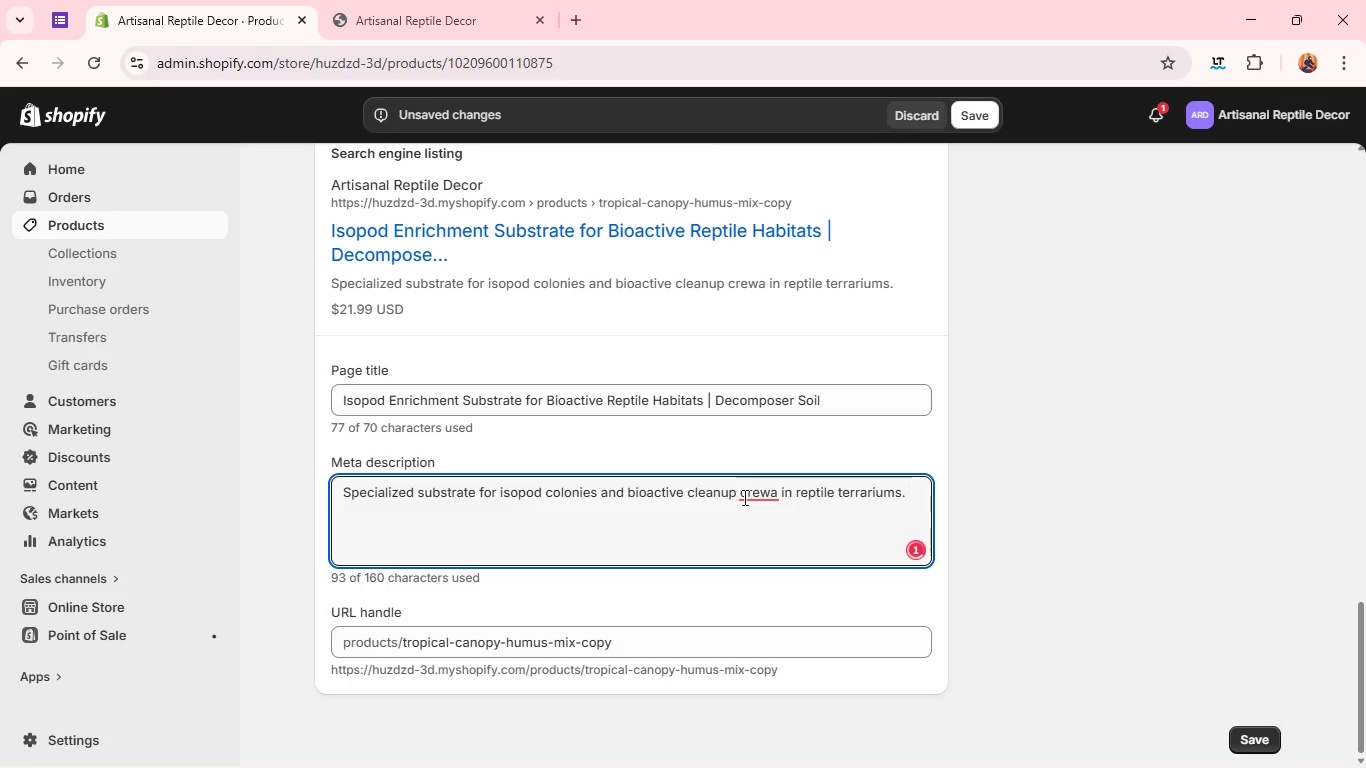 
left_click([750, 496])
 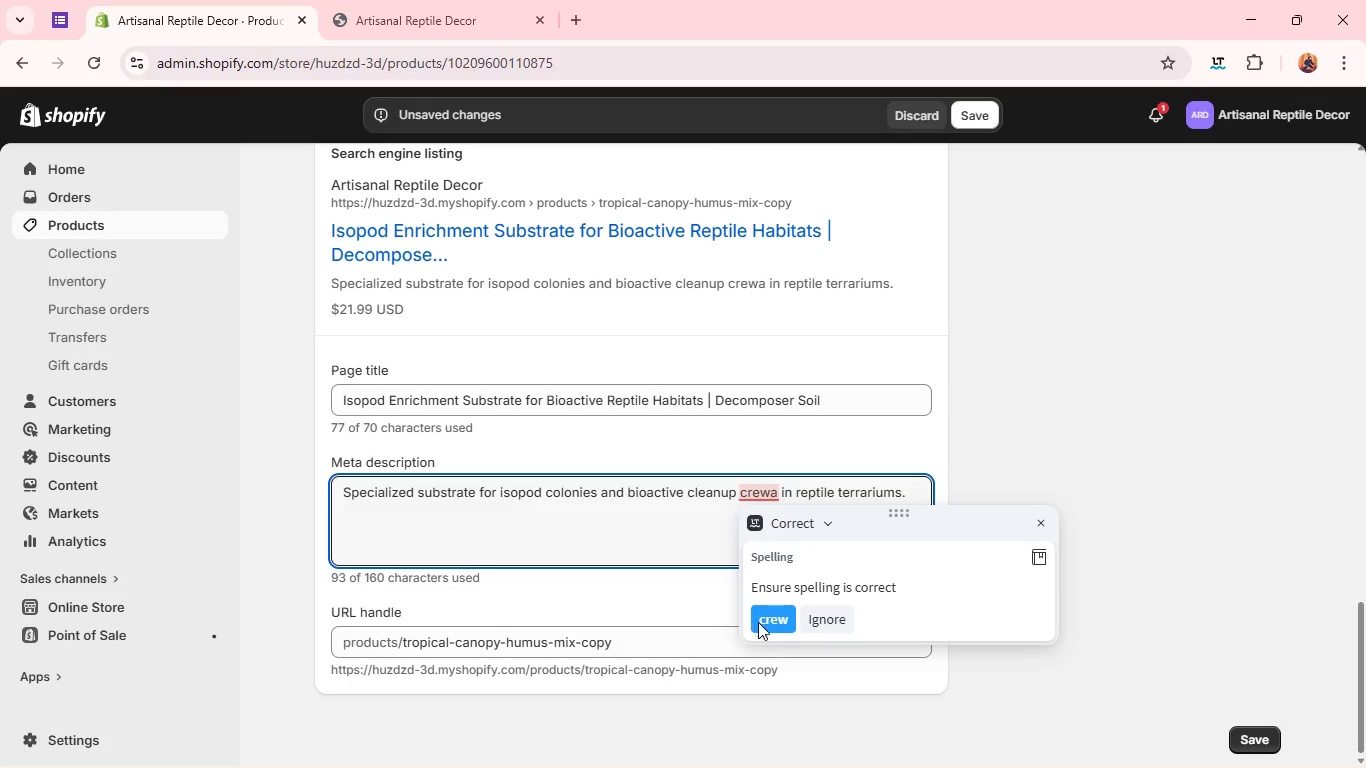 
left_click([772, 624])
 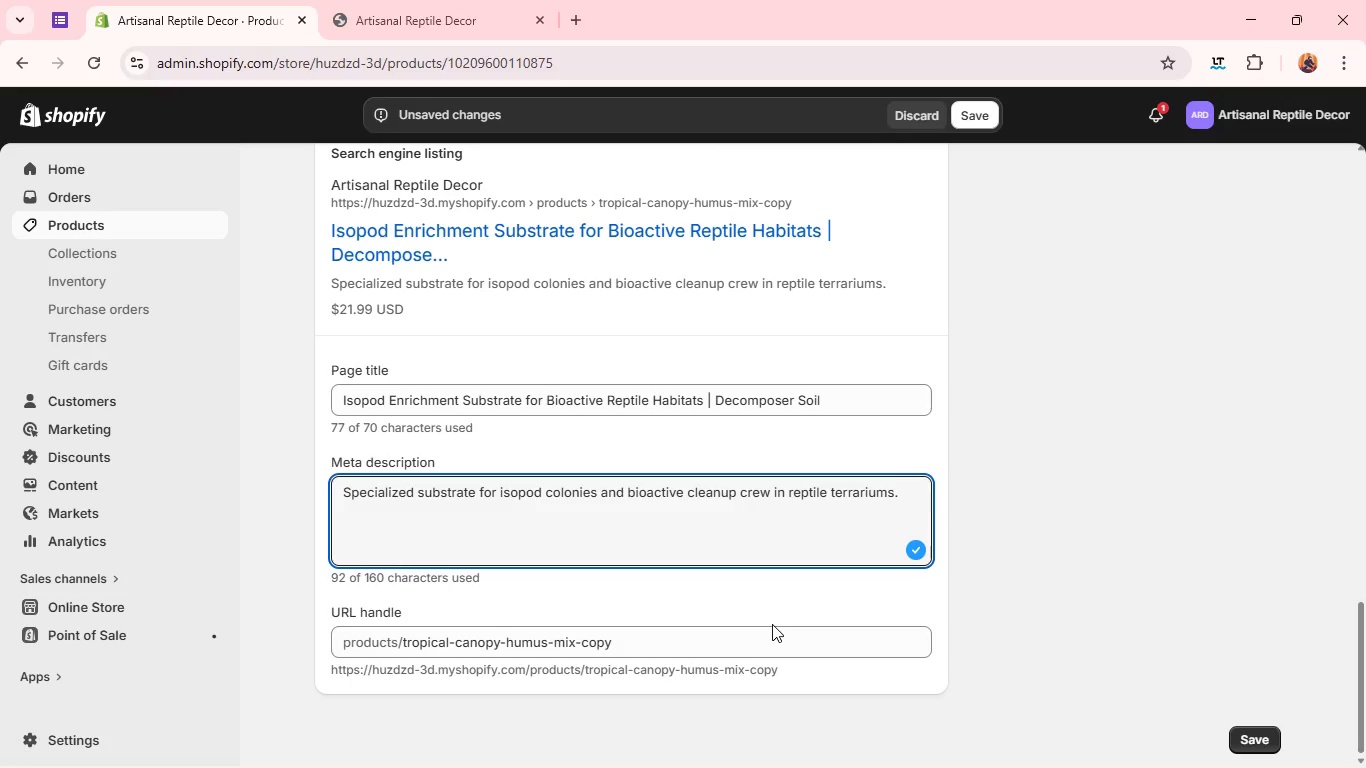 
key(S)
 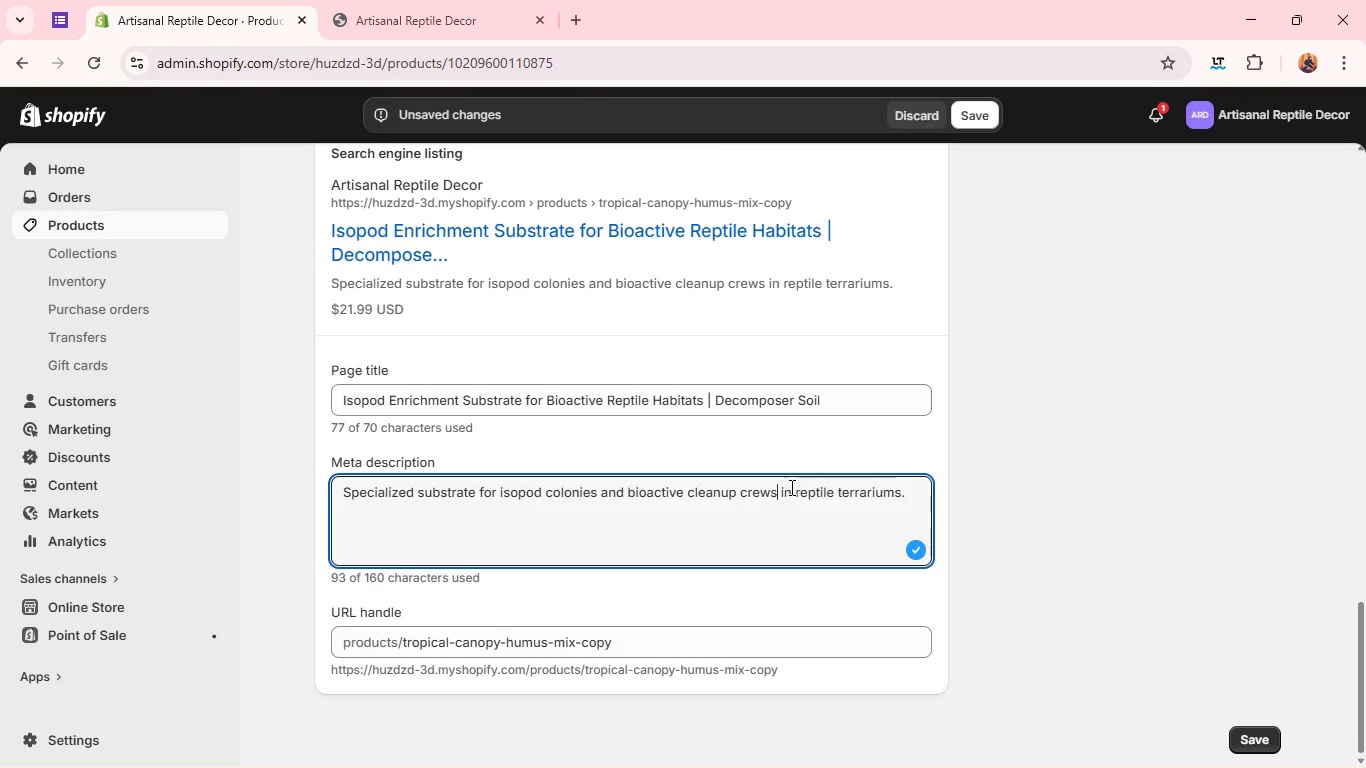 
left_click([924, 497])
 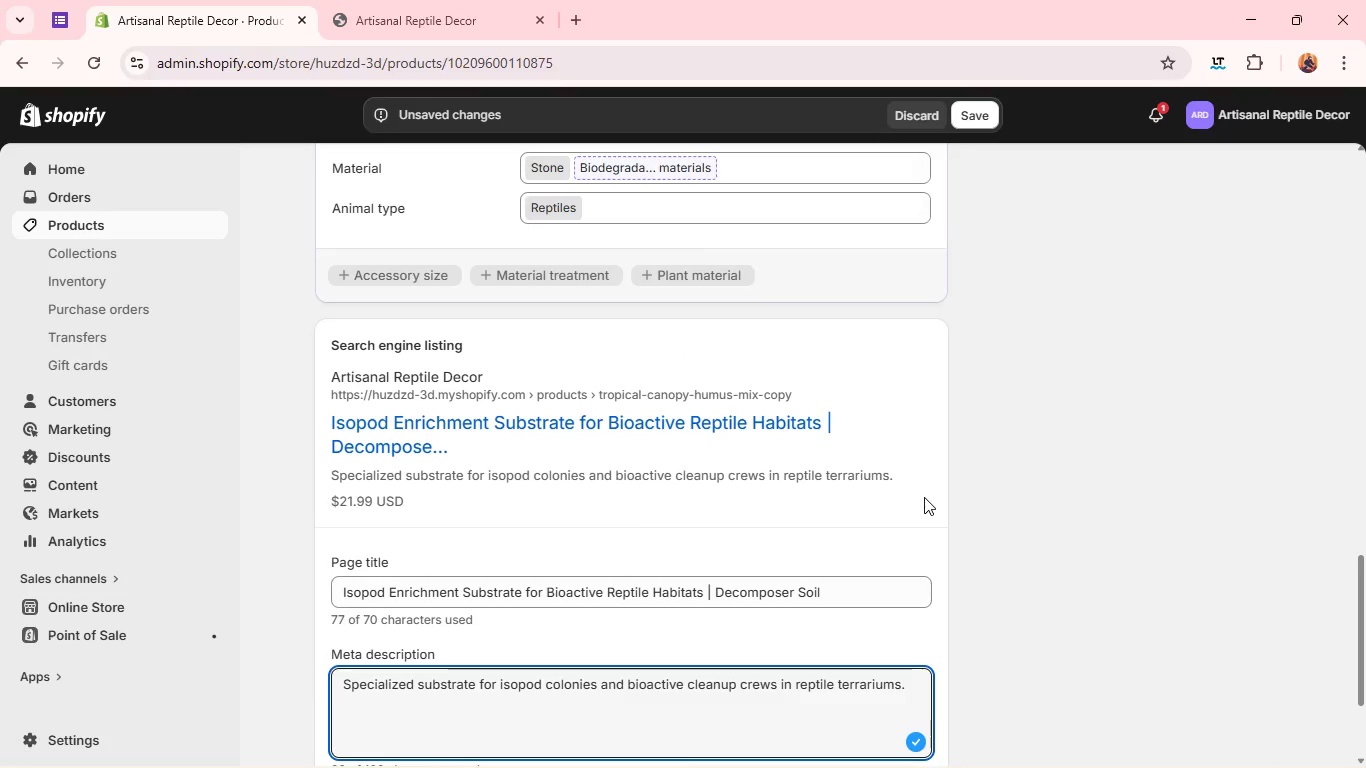 
wait(8.97)
 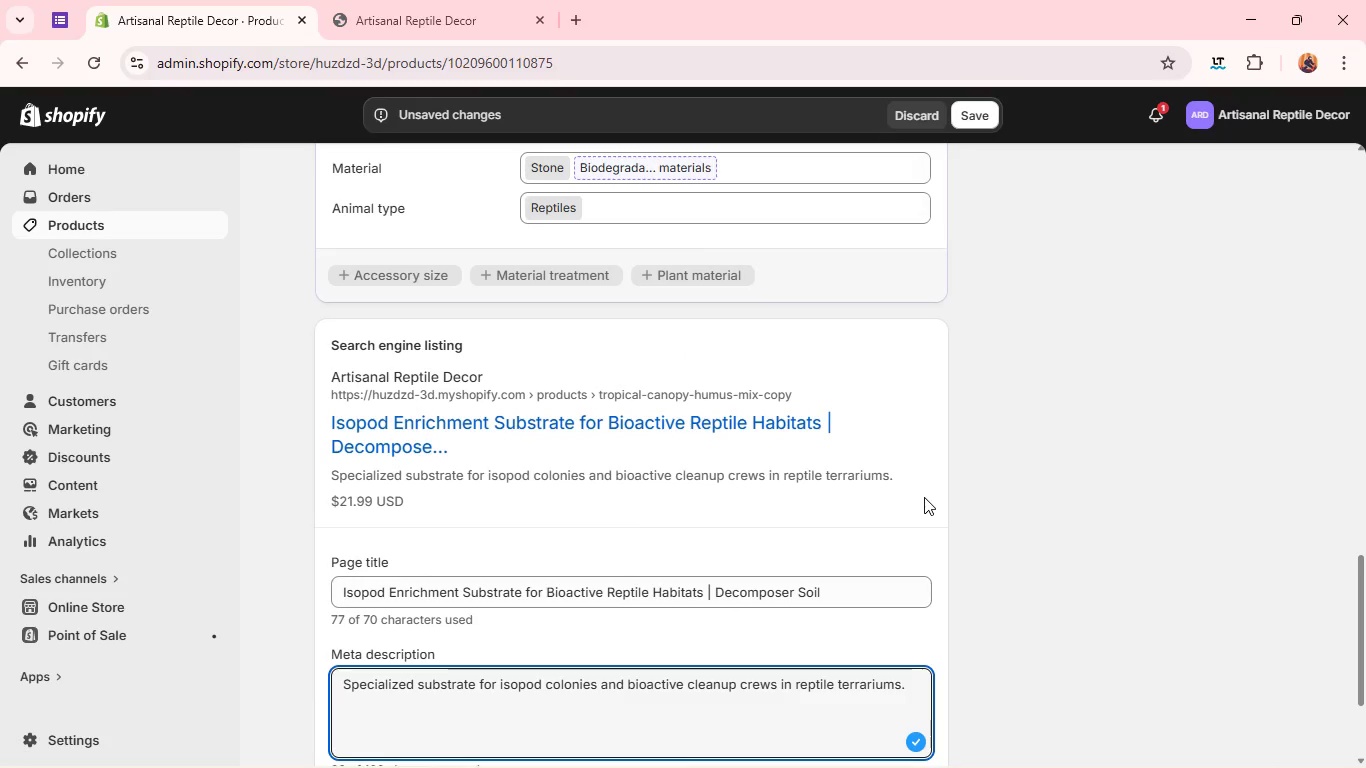 
left_click([1037, 490])
 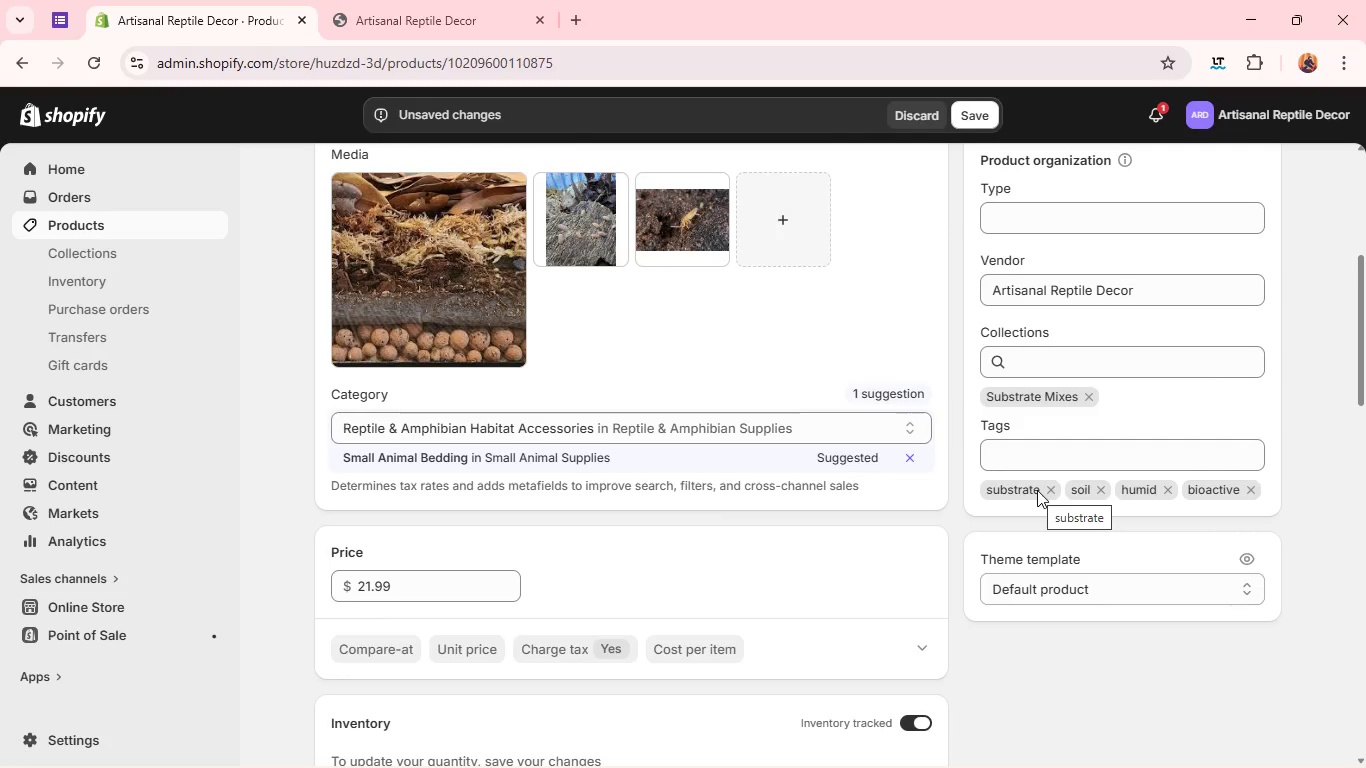 
left_click([1048, 490])
 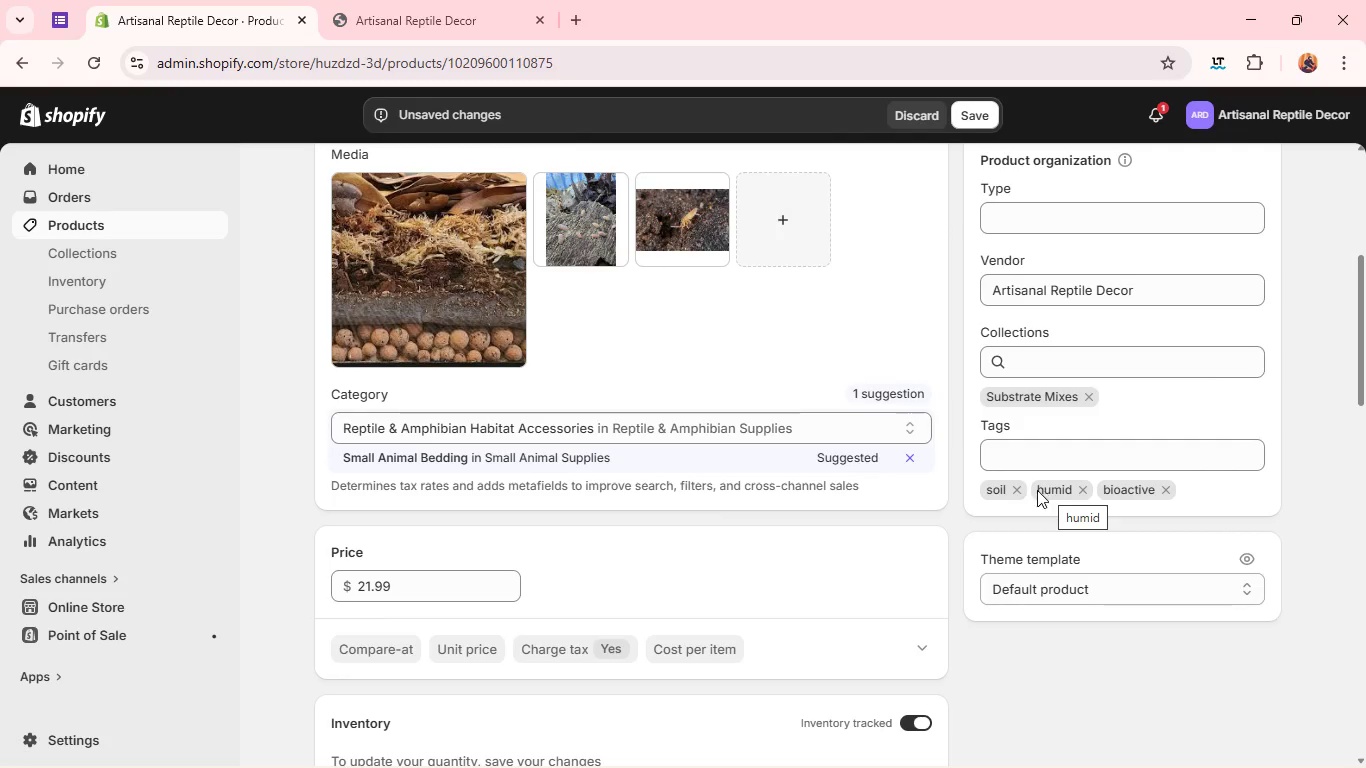 
left_click([1025, 490])
 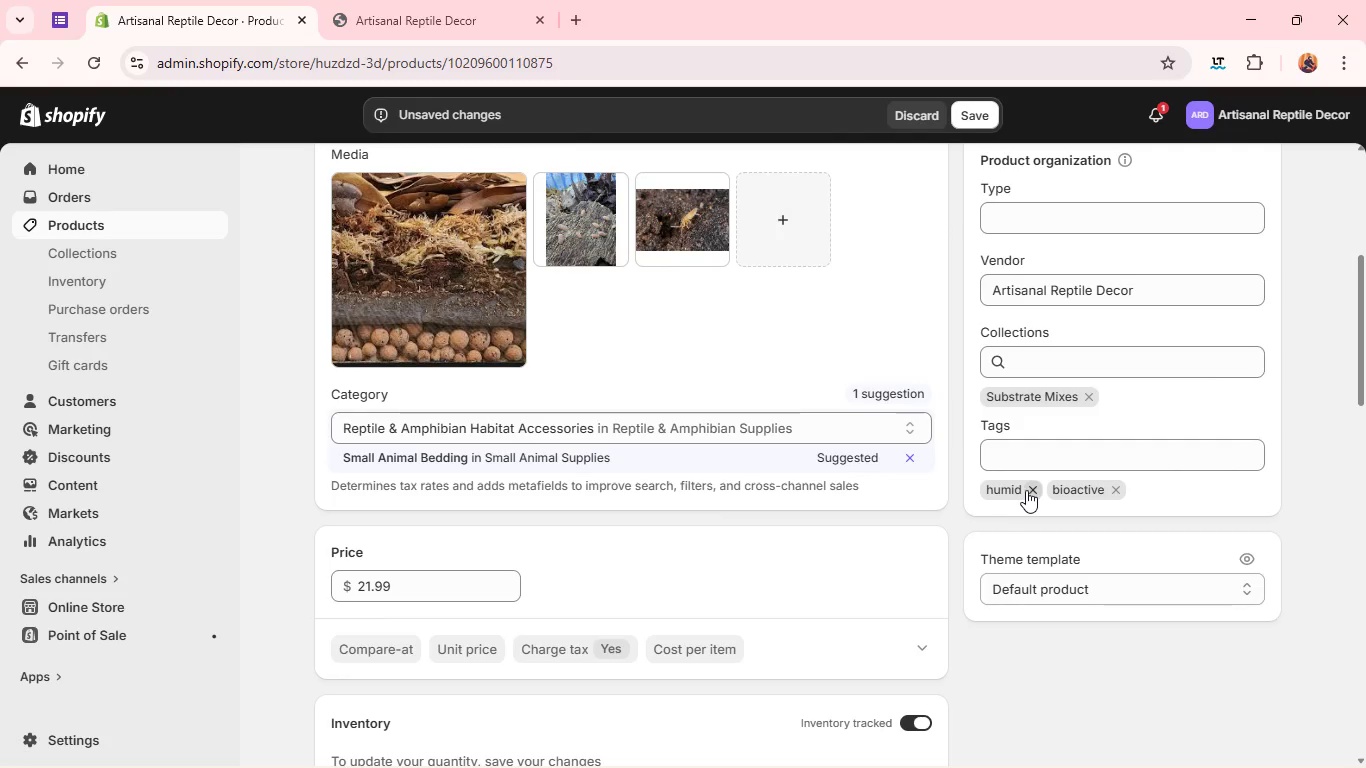 
left_click([1029, 490])
 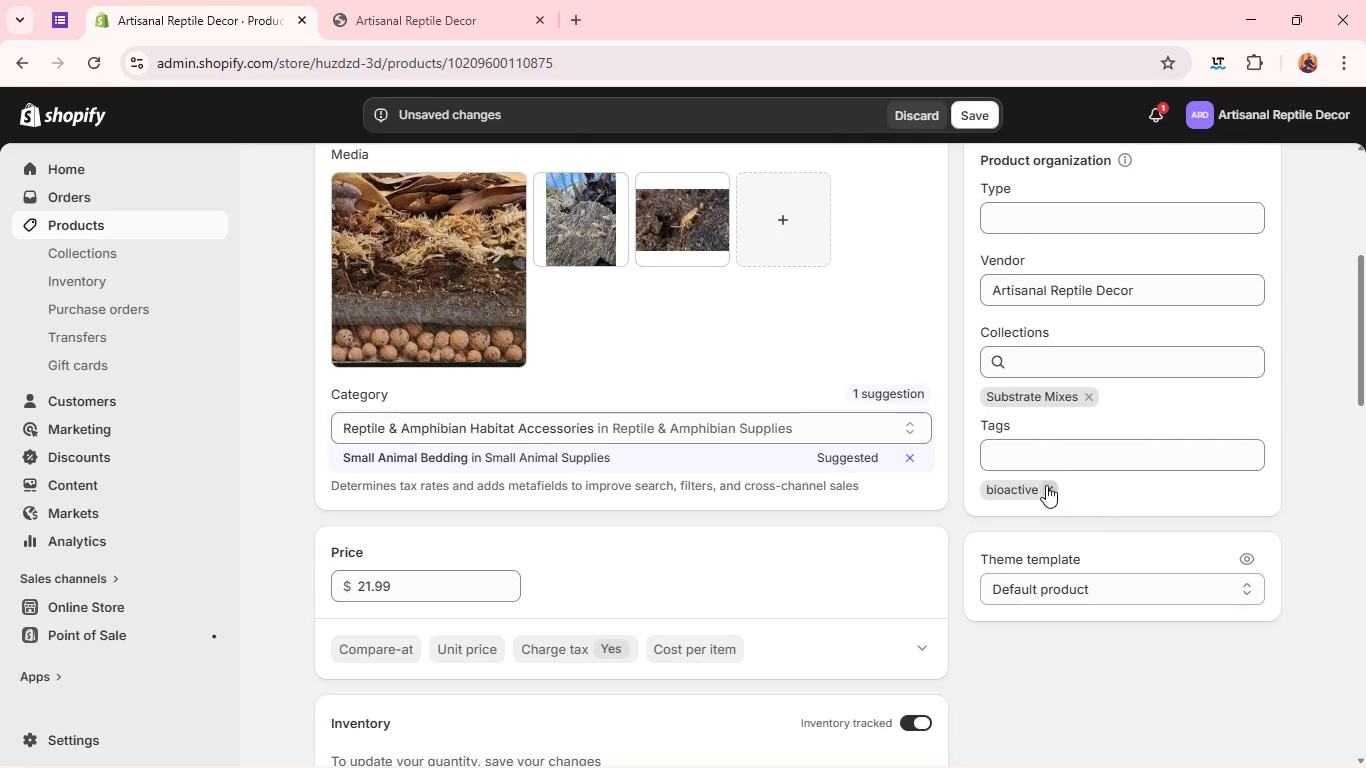 
left_click([1052, 485])
 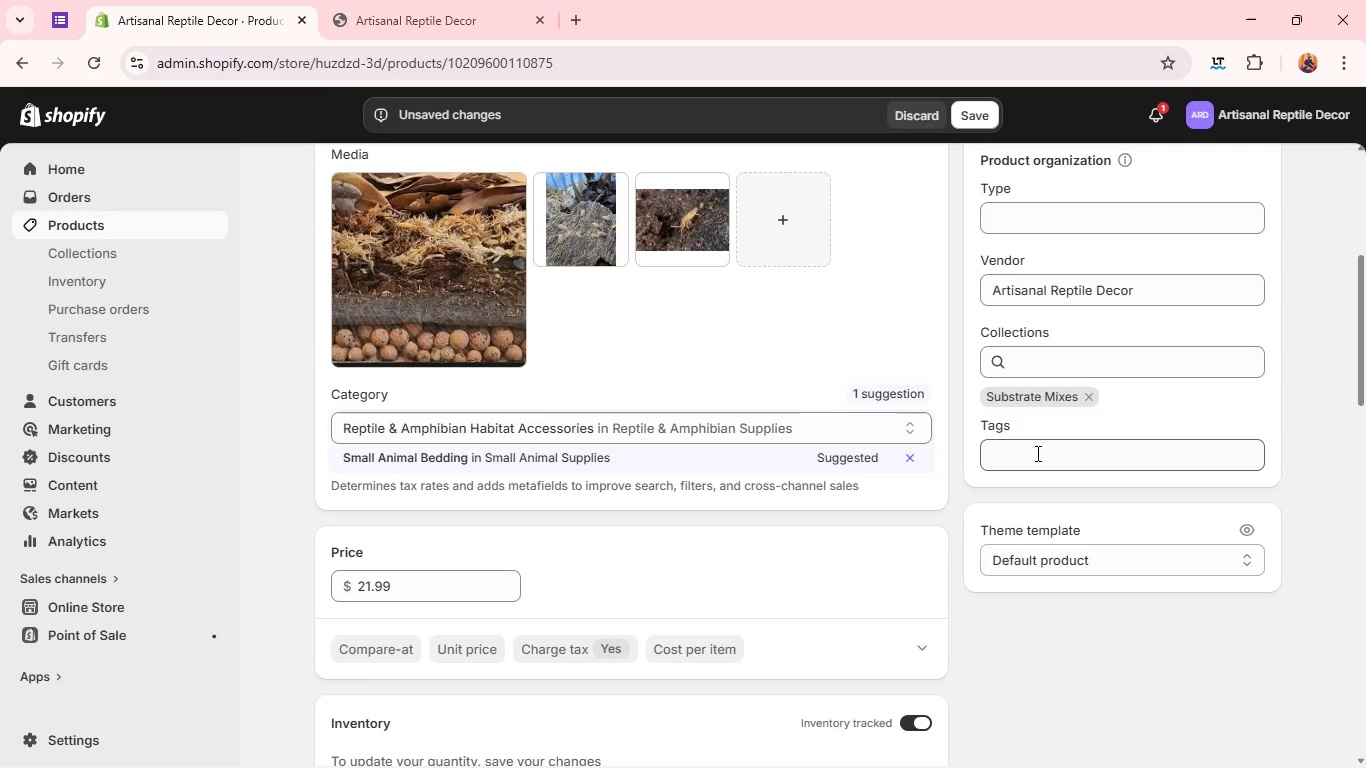 
left_click([1036, 453])
 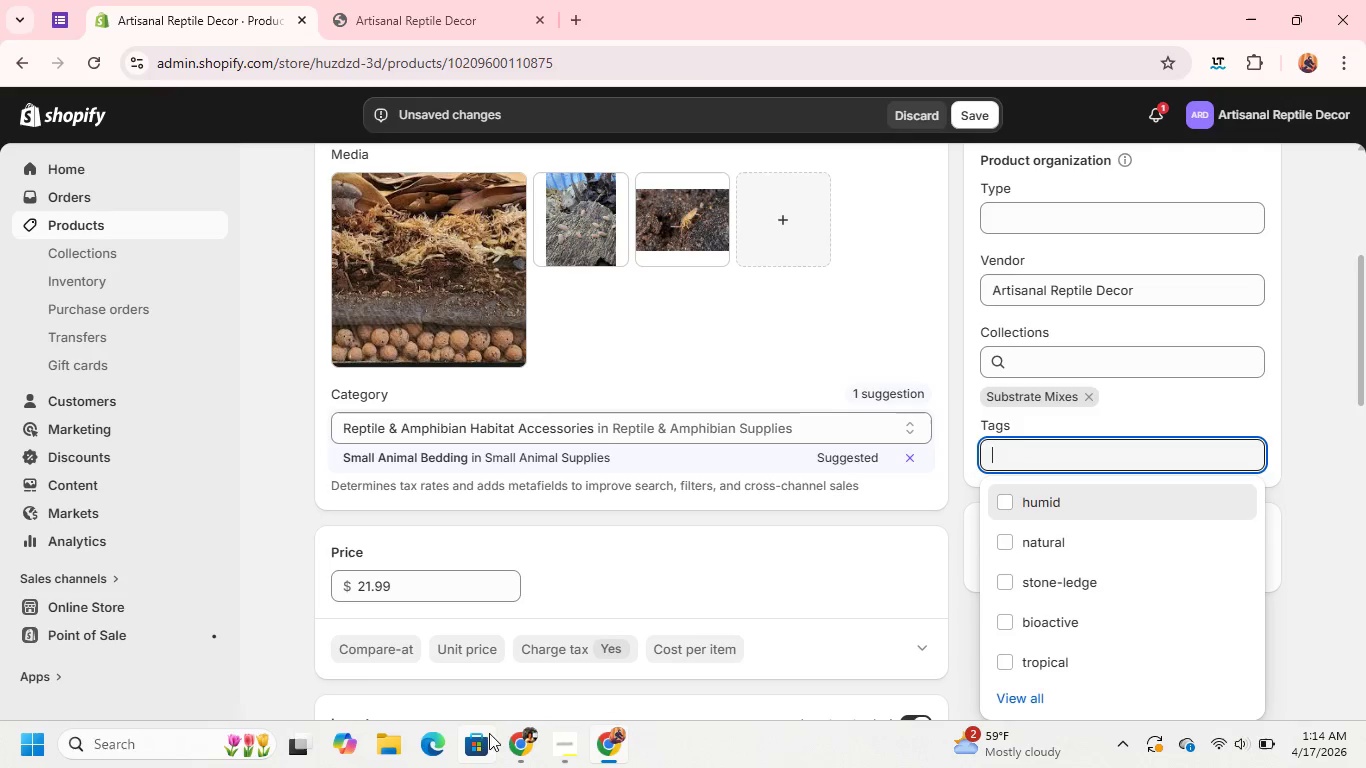 
left_click([557, 746])